 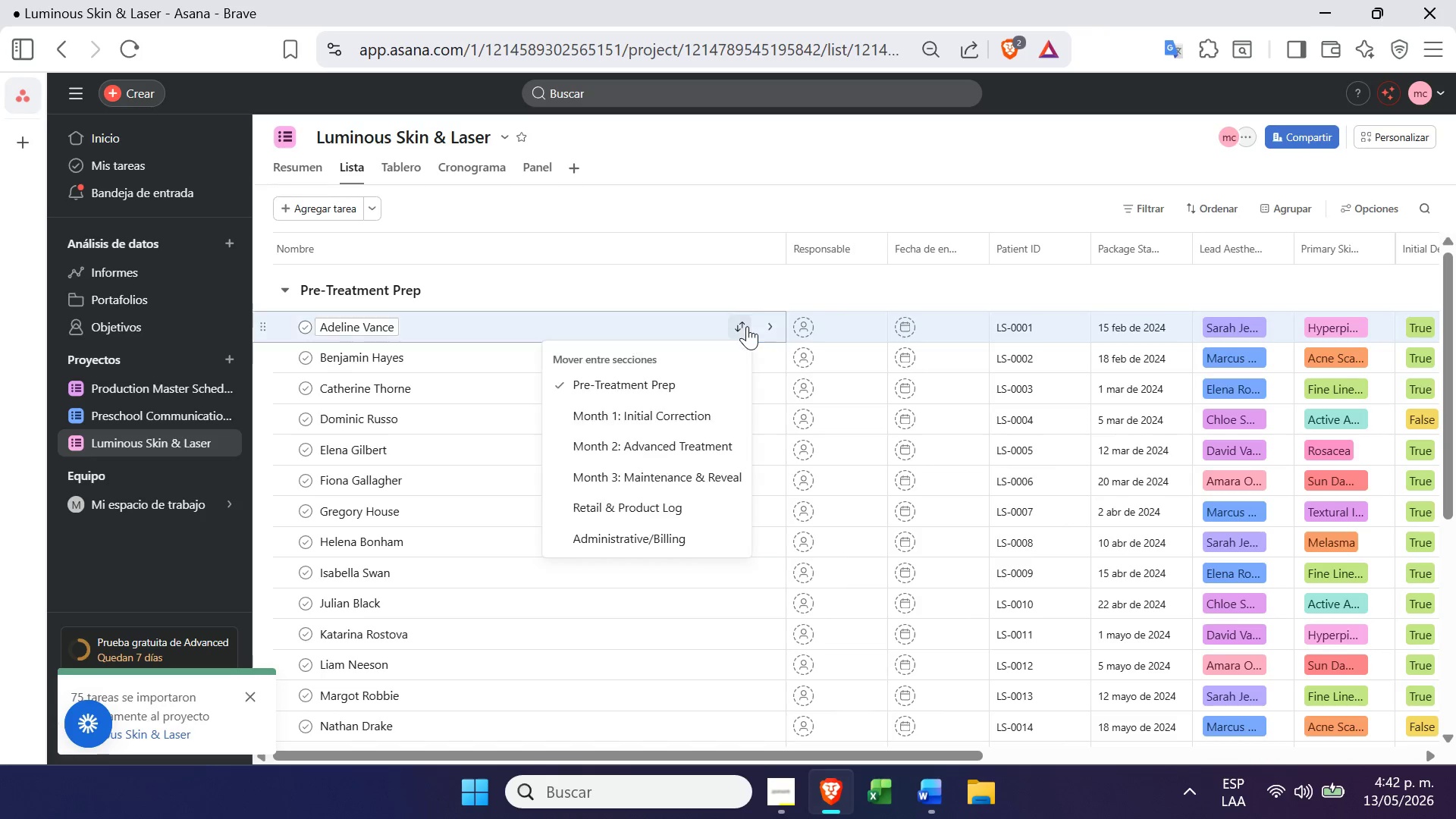 
left_click([628, 408])
 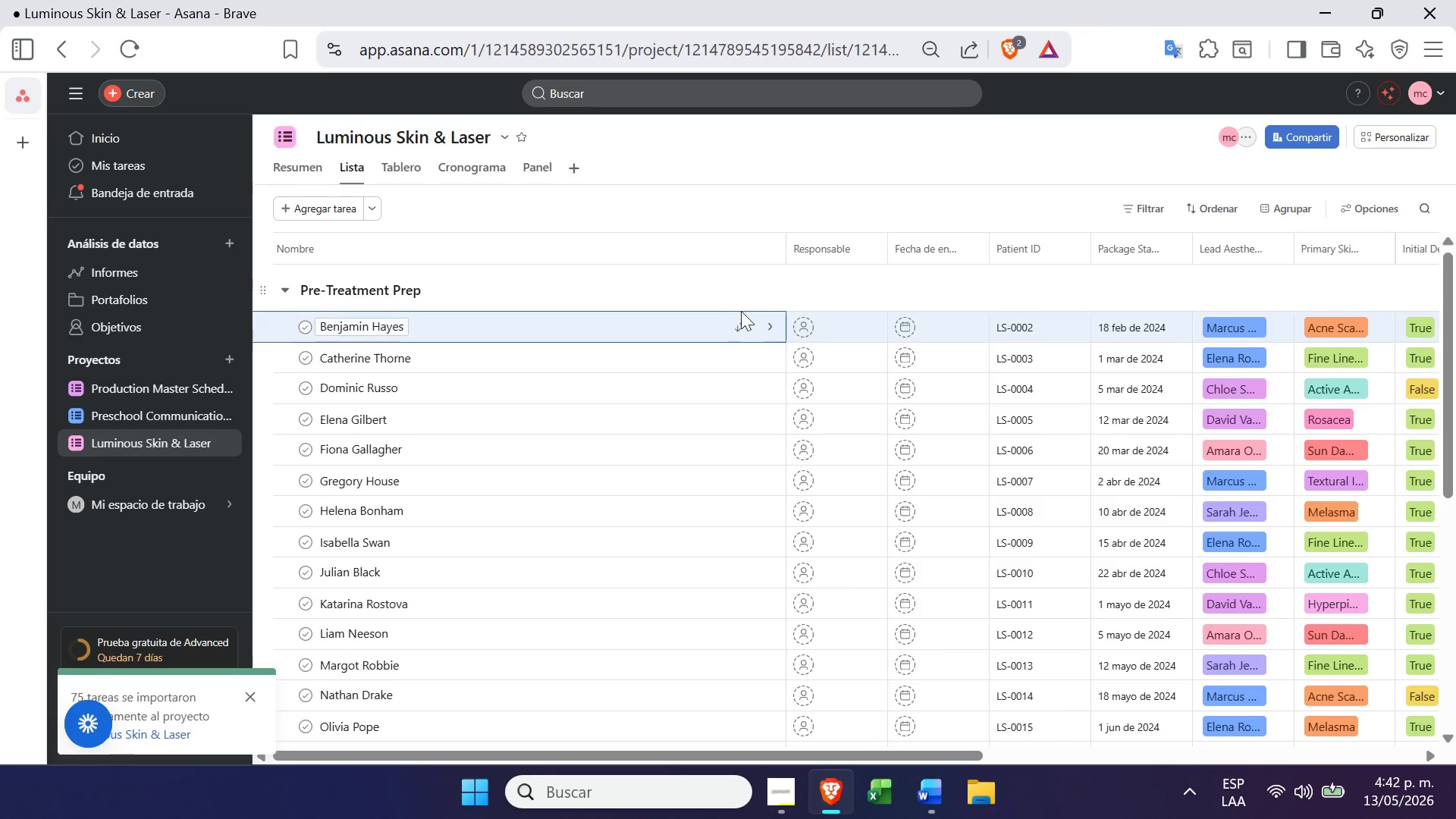 
left_click([736, 322])
 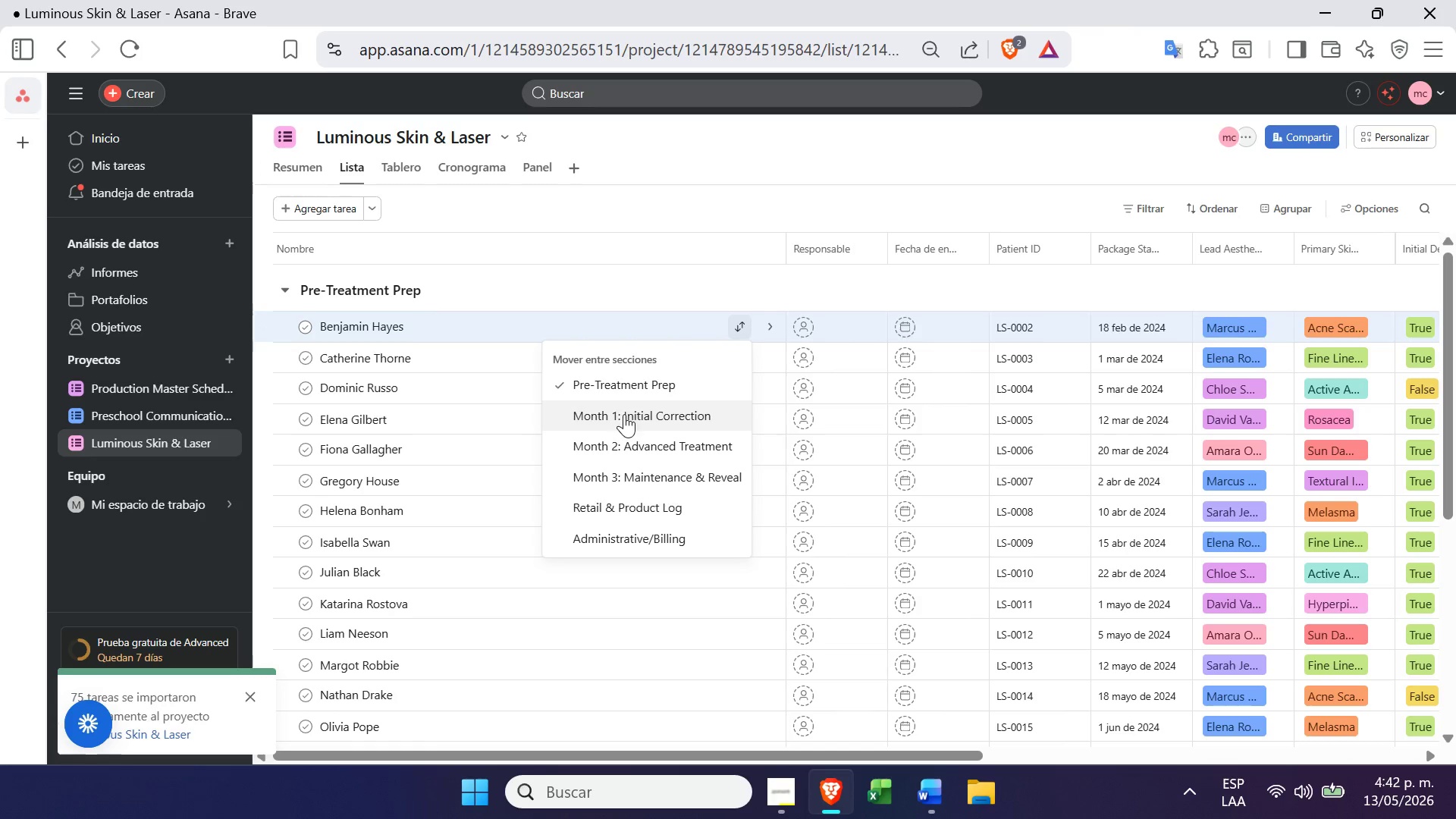 
left_click([625, 414])
 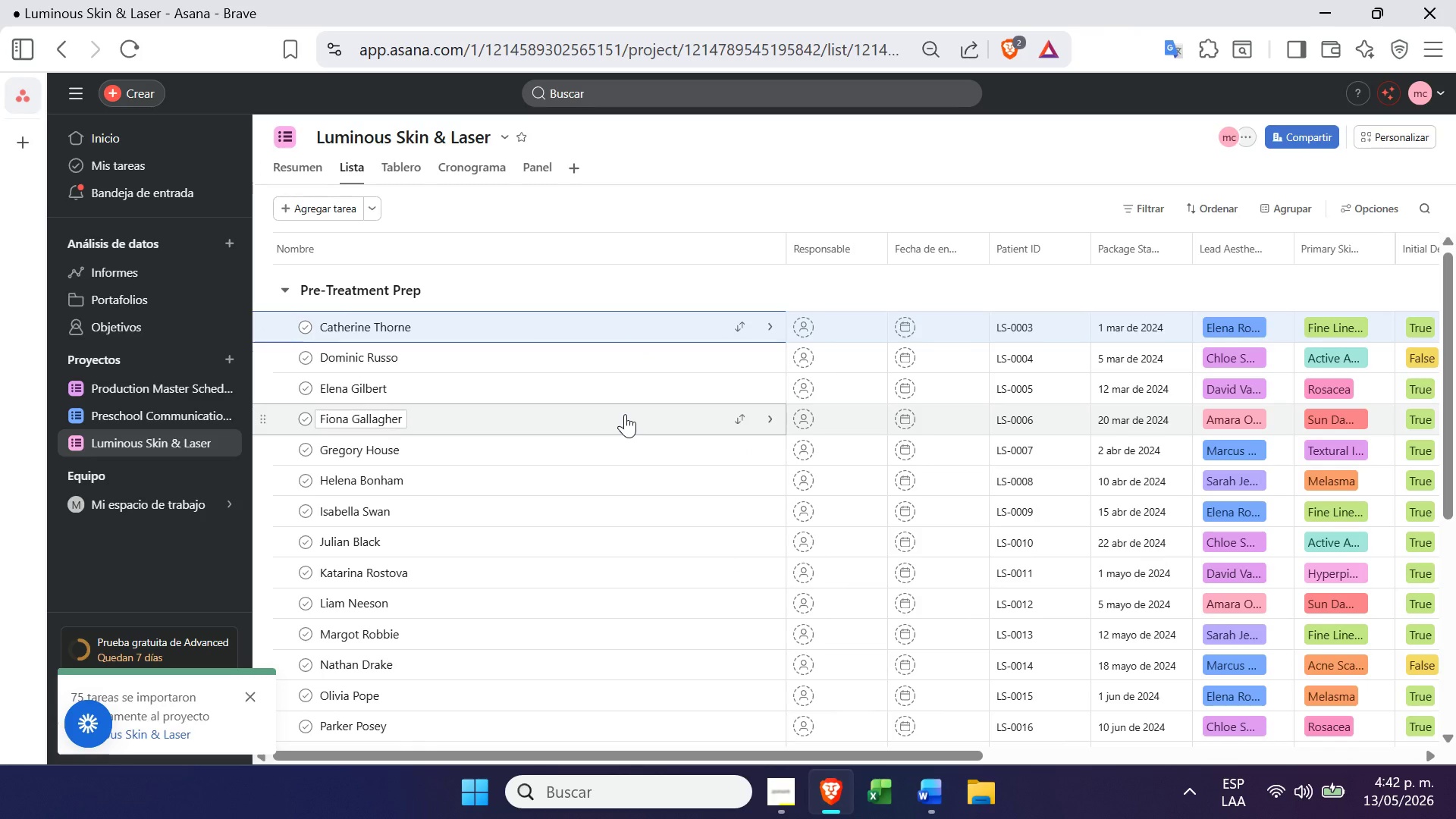 
wait(21.11)
 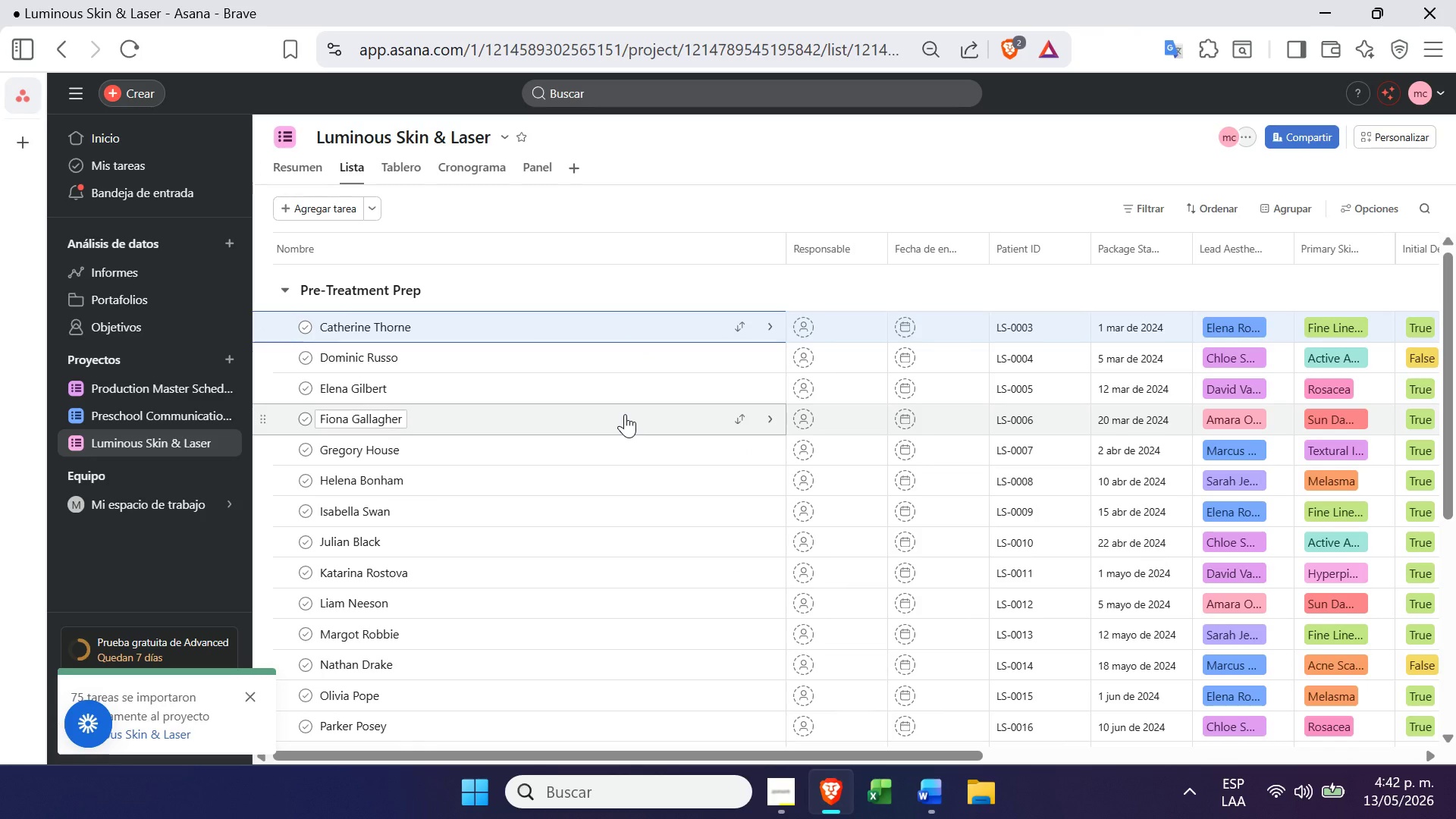 
left_click([744, 328])
 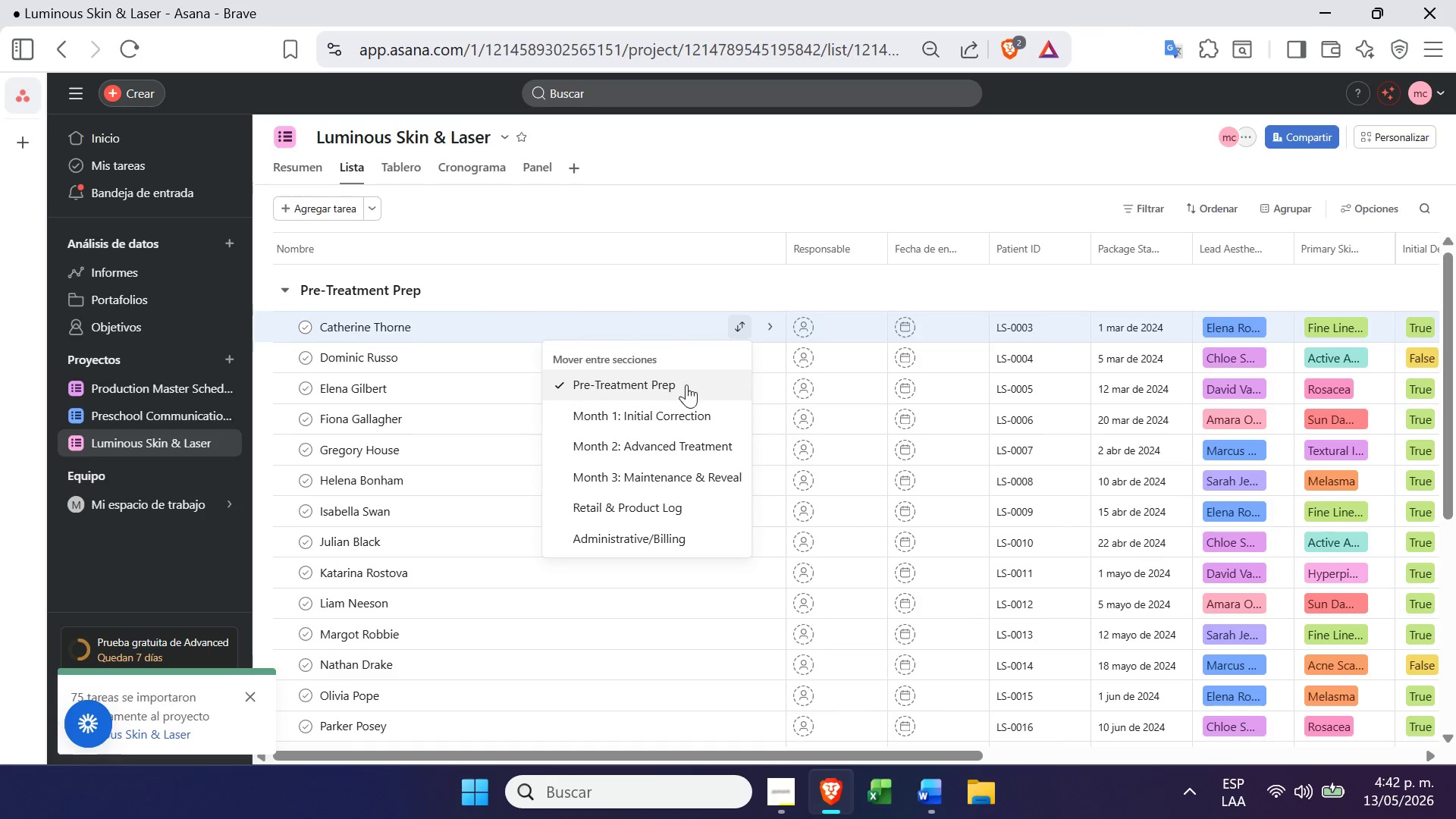 
left_click([663, 408])
 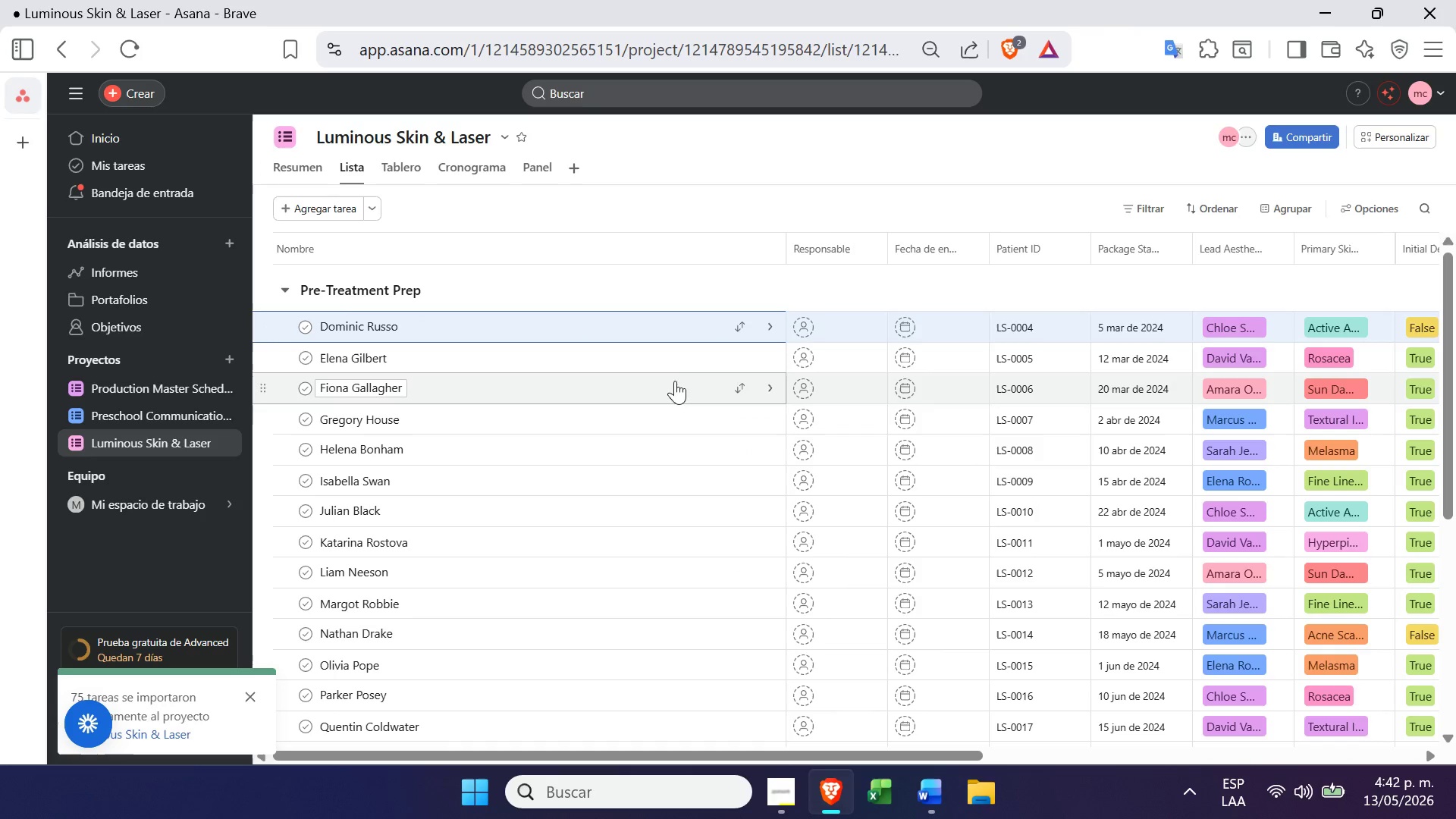 
left_click([742, 328])
 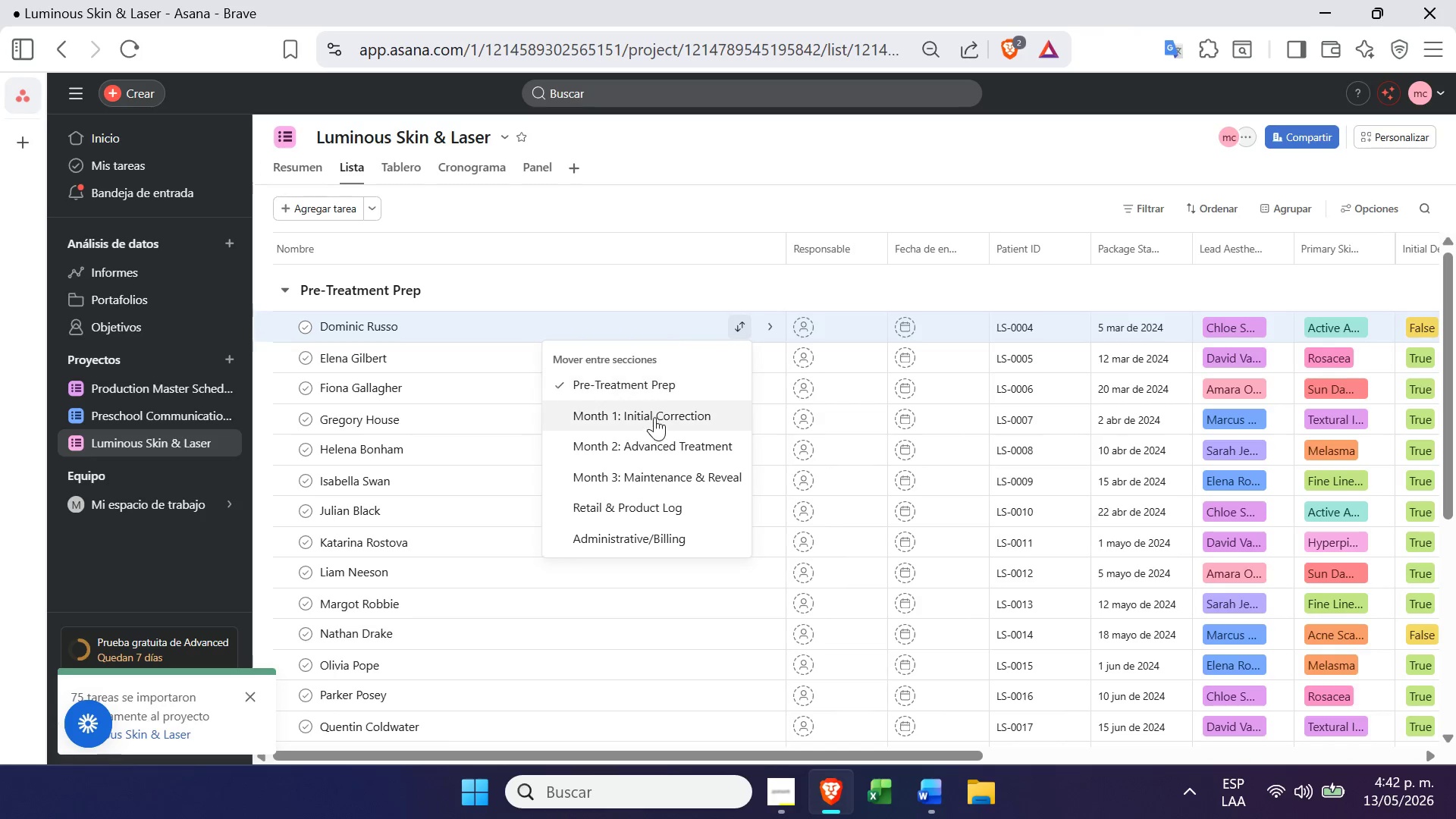 
left_click([653, 456])
 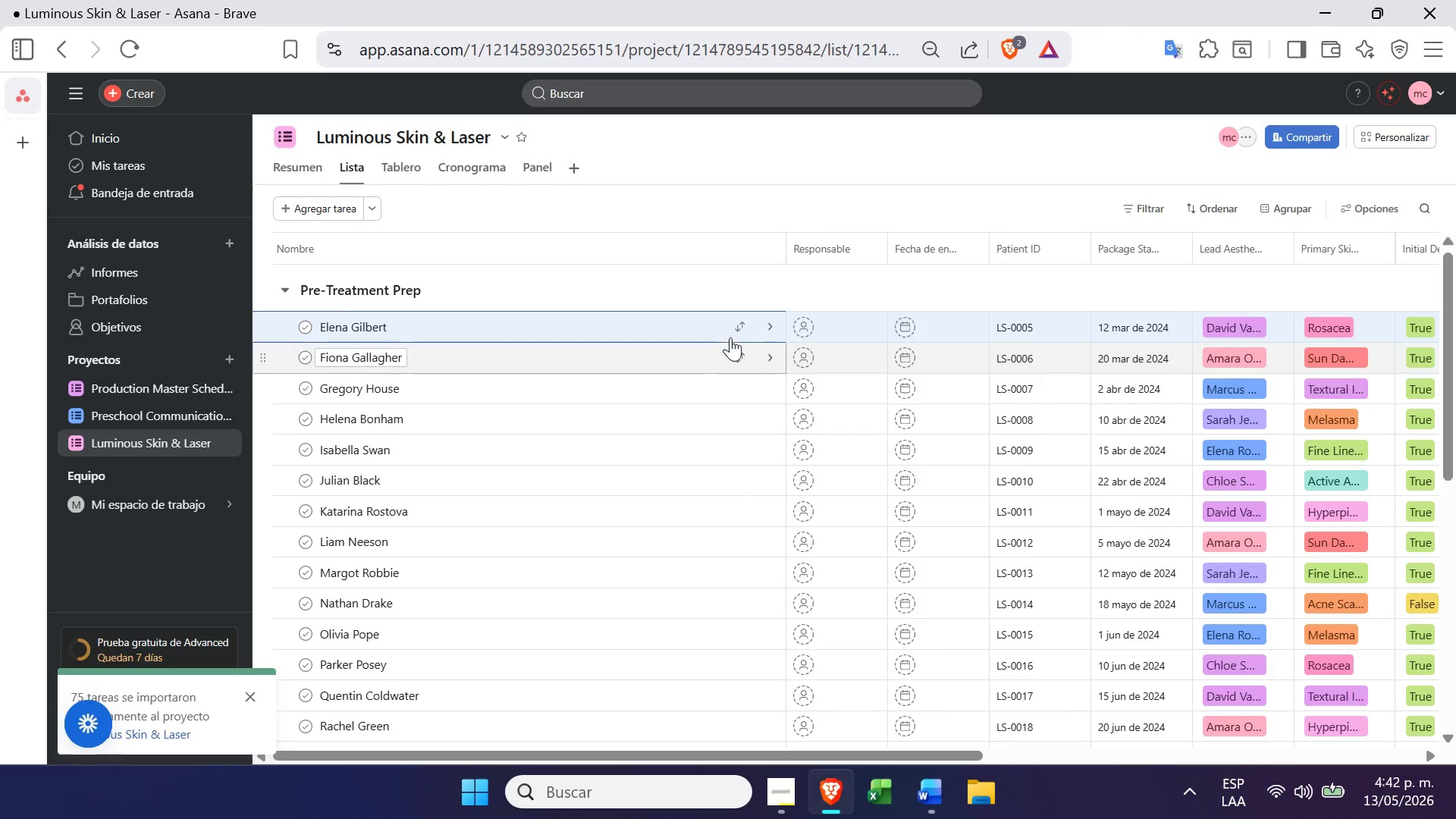 
left_click([740, 324])
 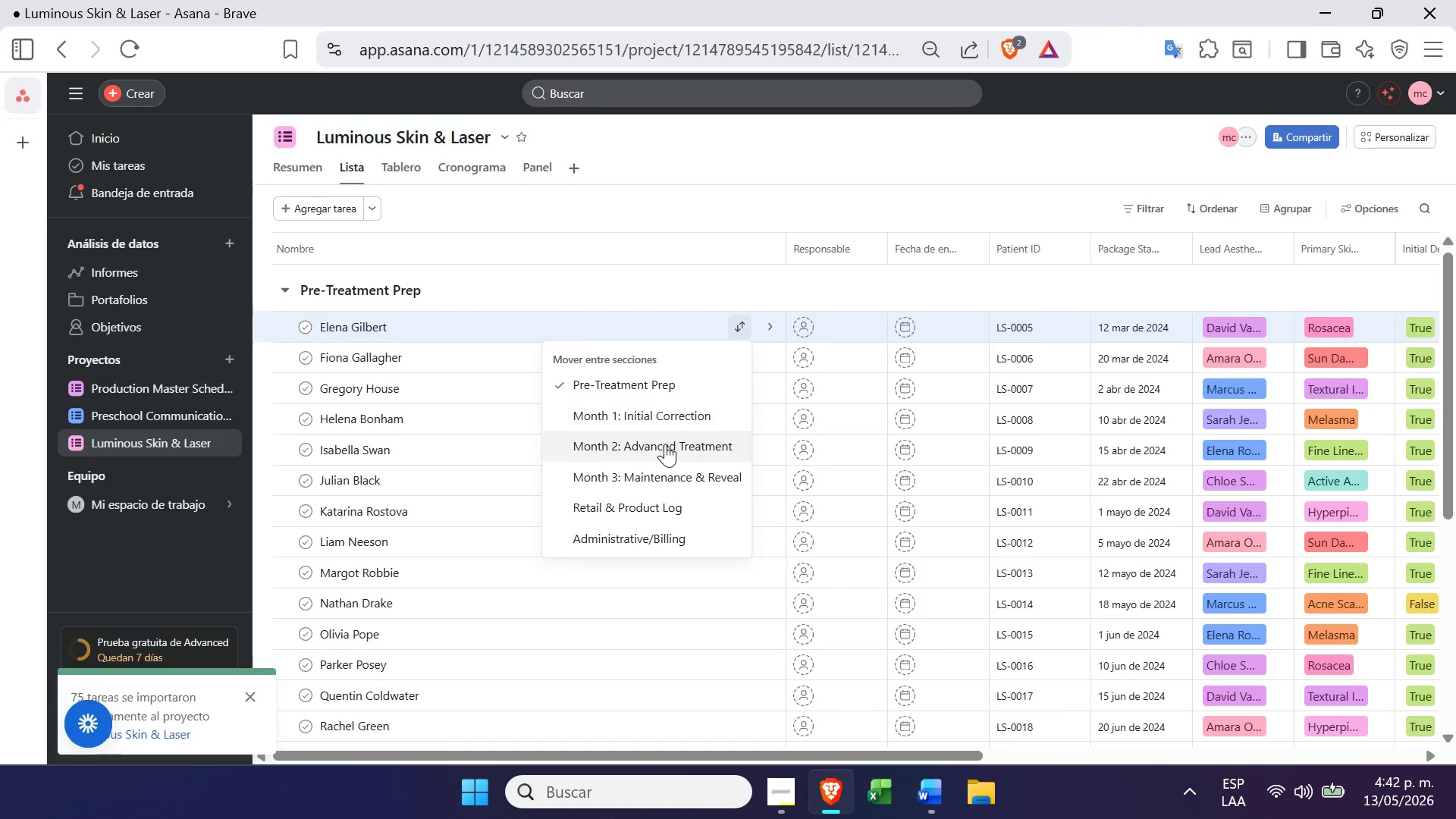 
left_click([665, 443])
 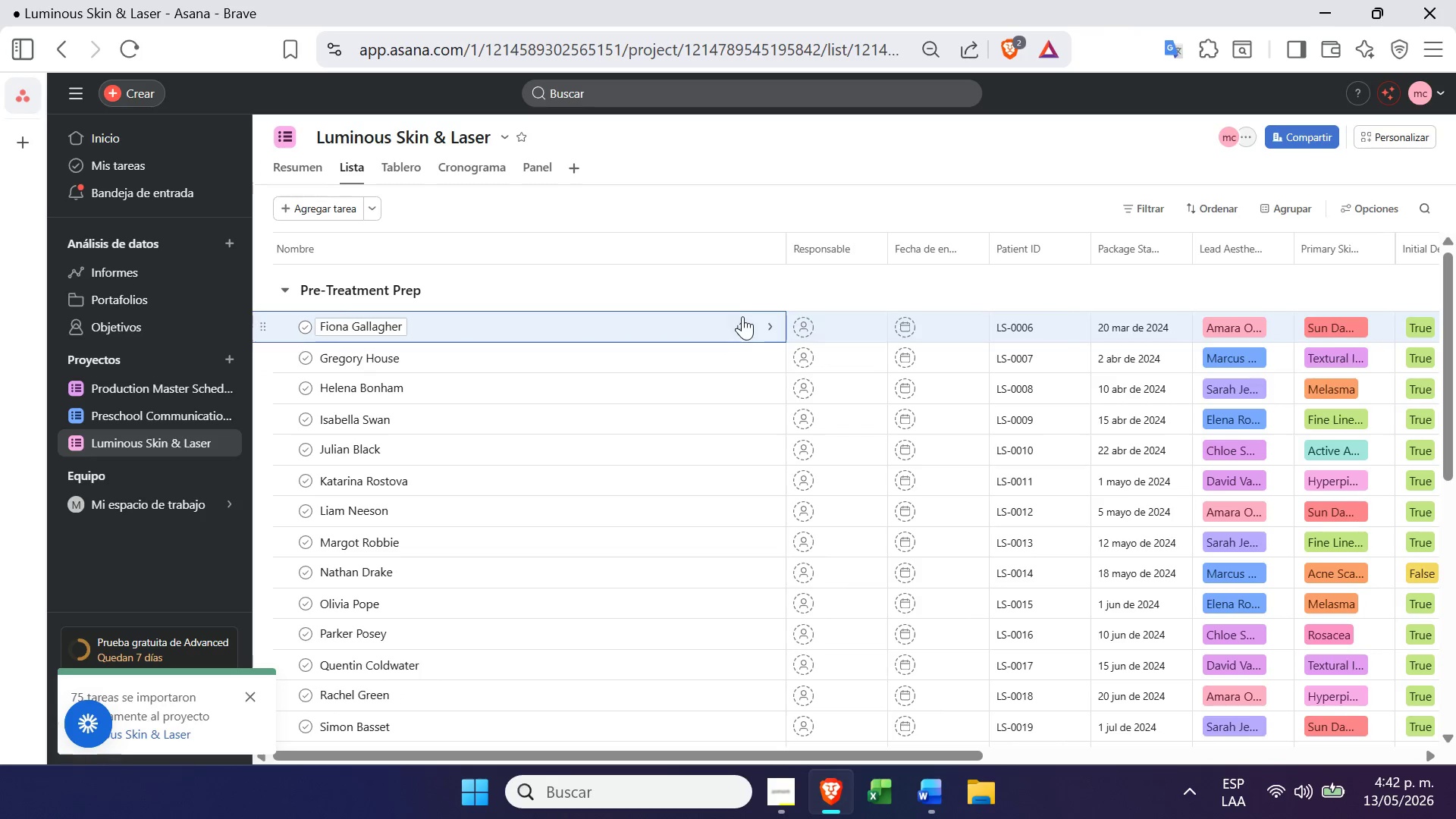 
left_click([742, 318])
 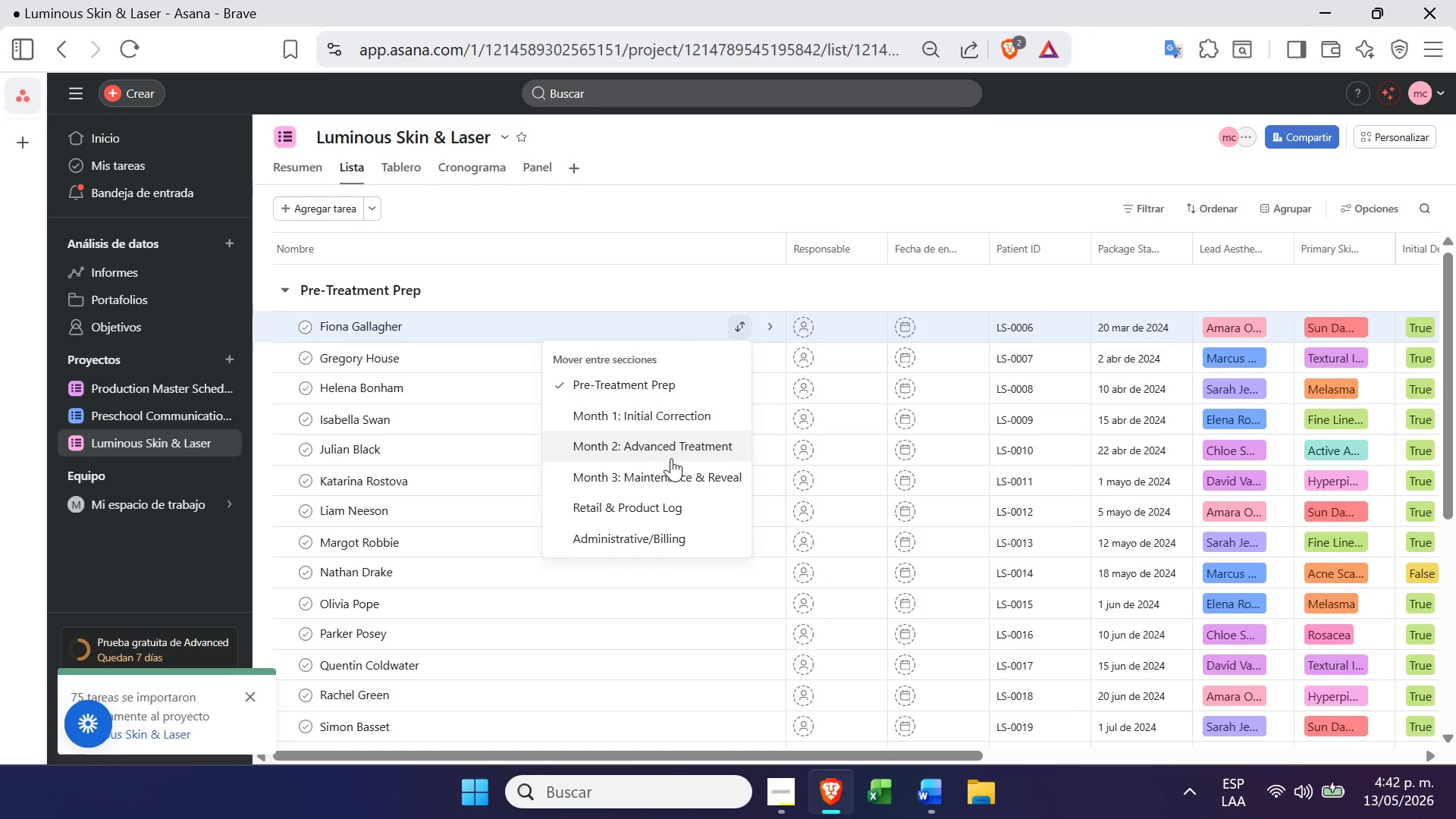 
left_click([671, 450])
 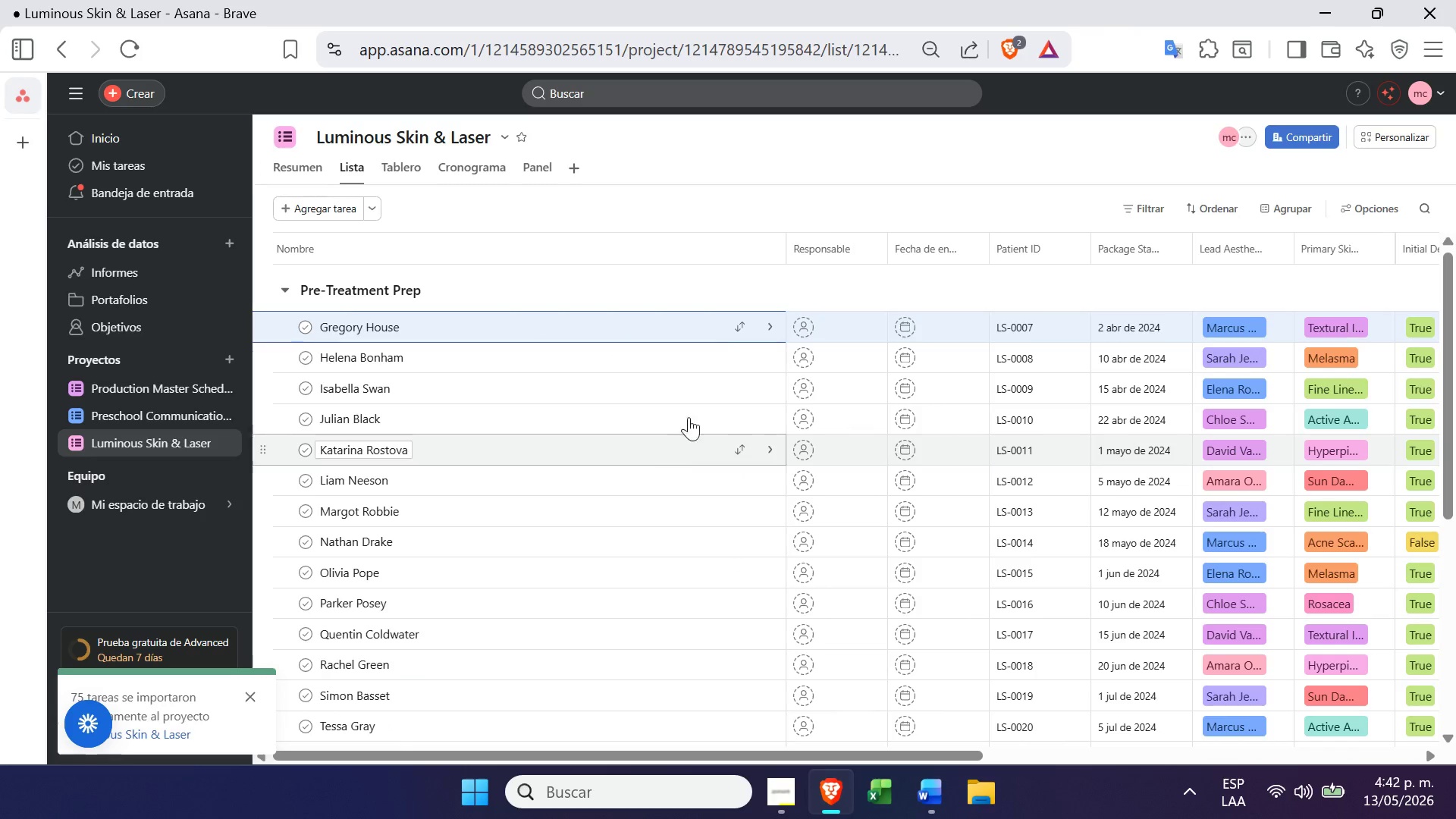 
left_click([748, 321])
 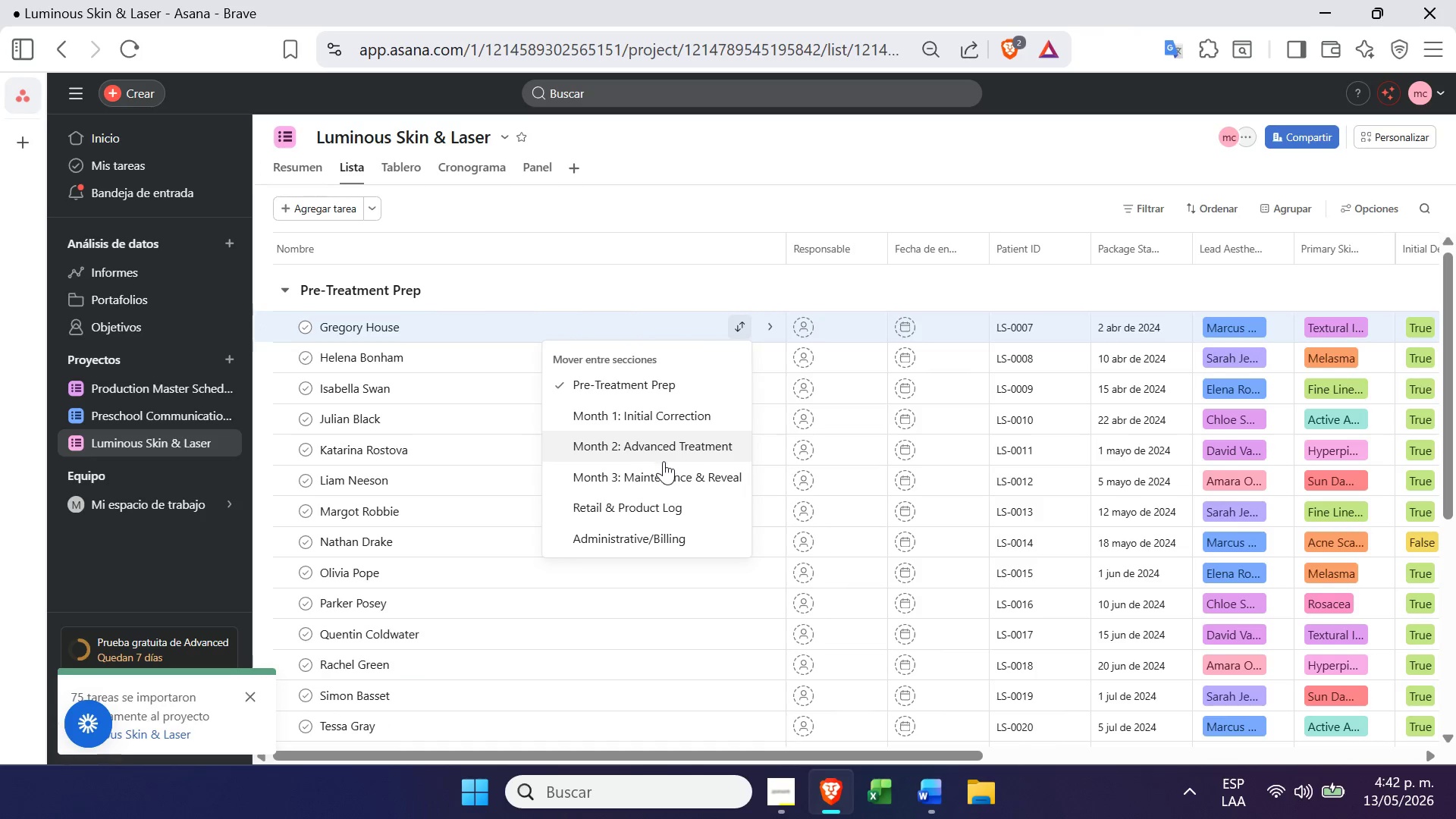 
left_click([663, 470])
 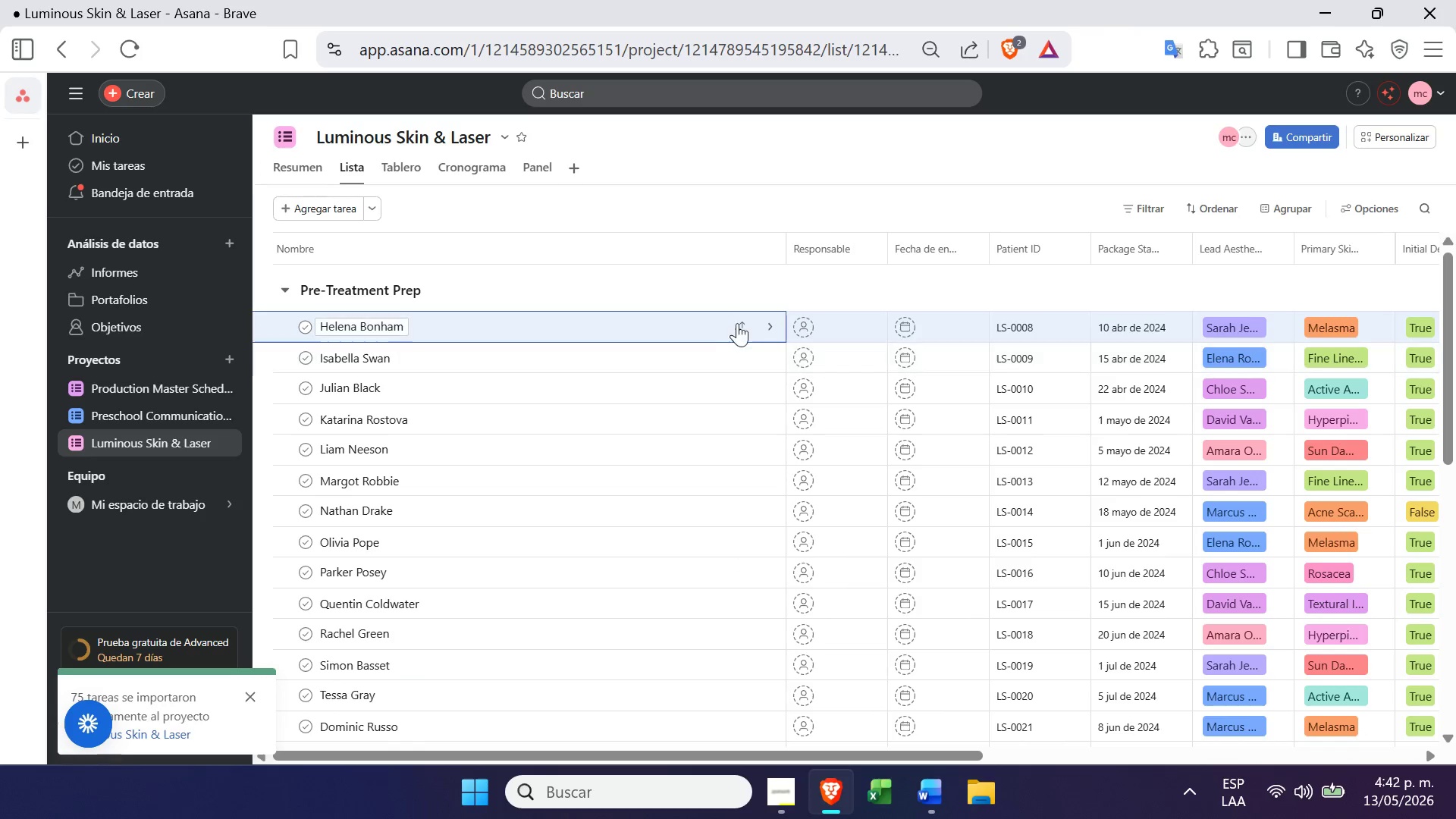 
left_click([741, 321])
 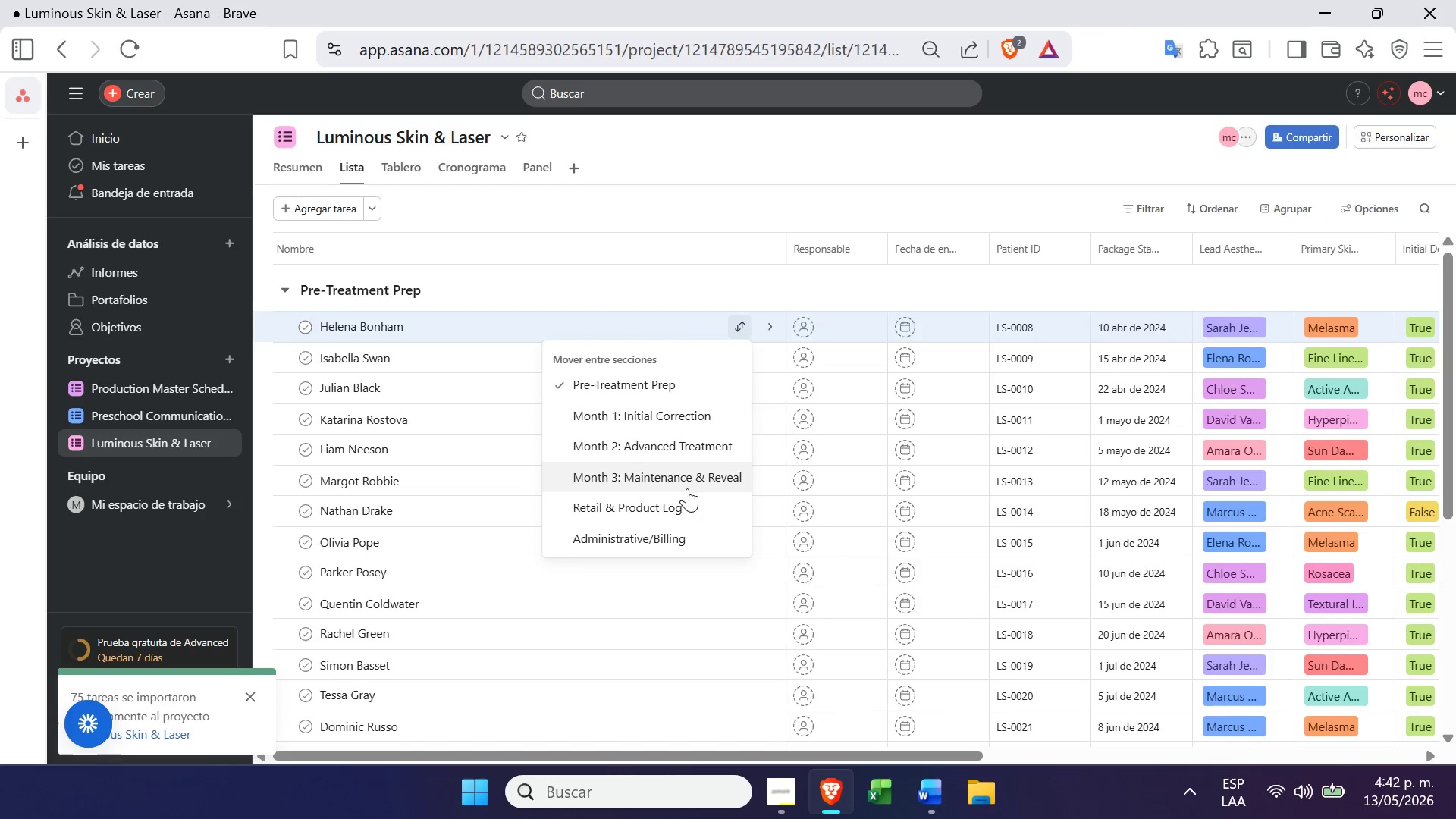 
left_click([692, 478])
 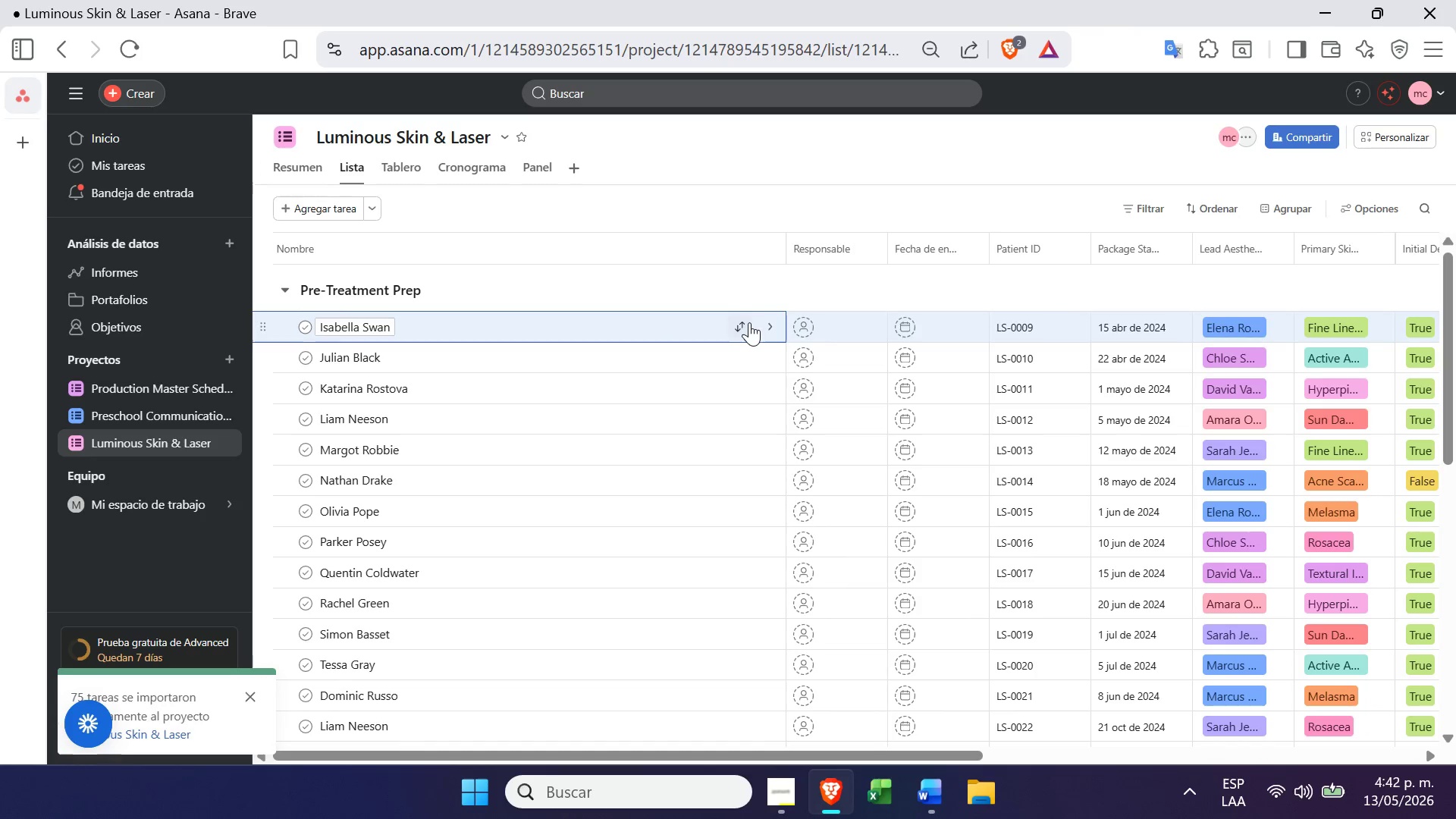 
left_click([745, 324])
 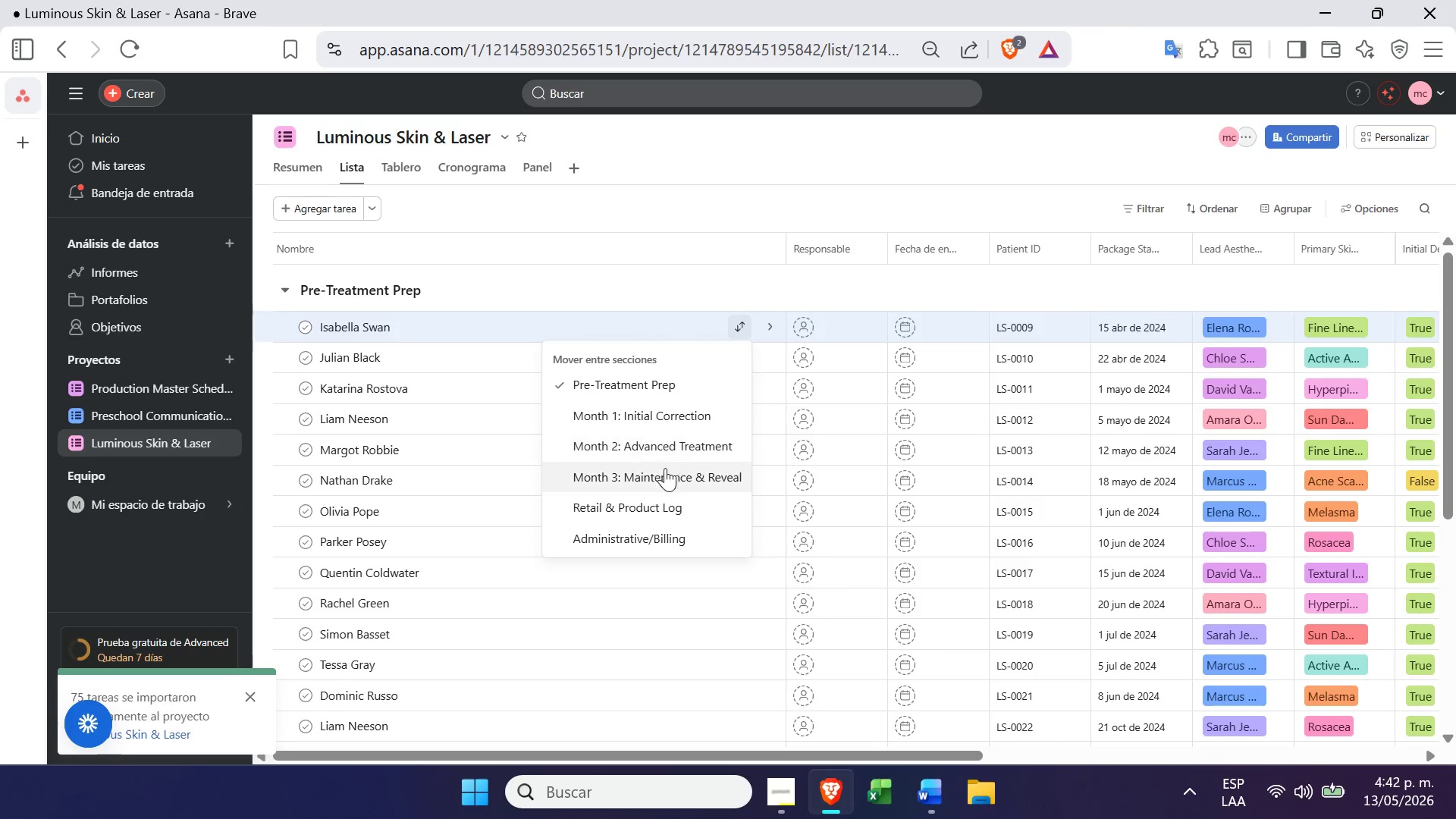 
left_click([664, 472])
 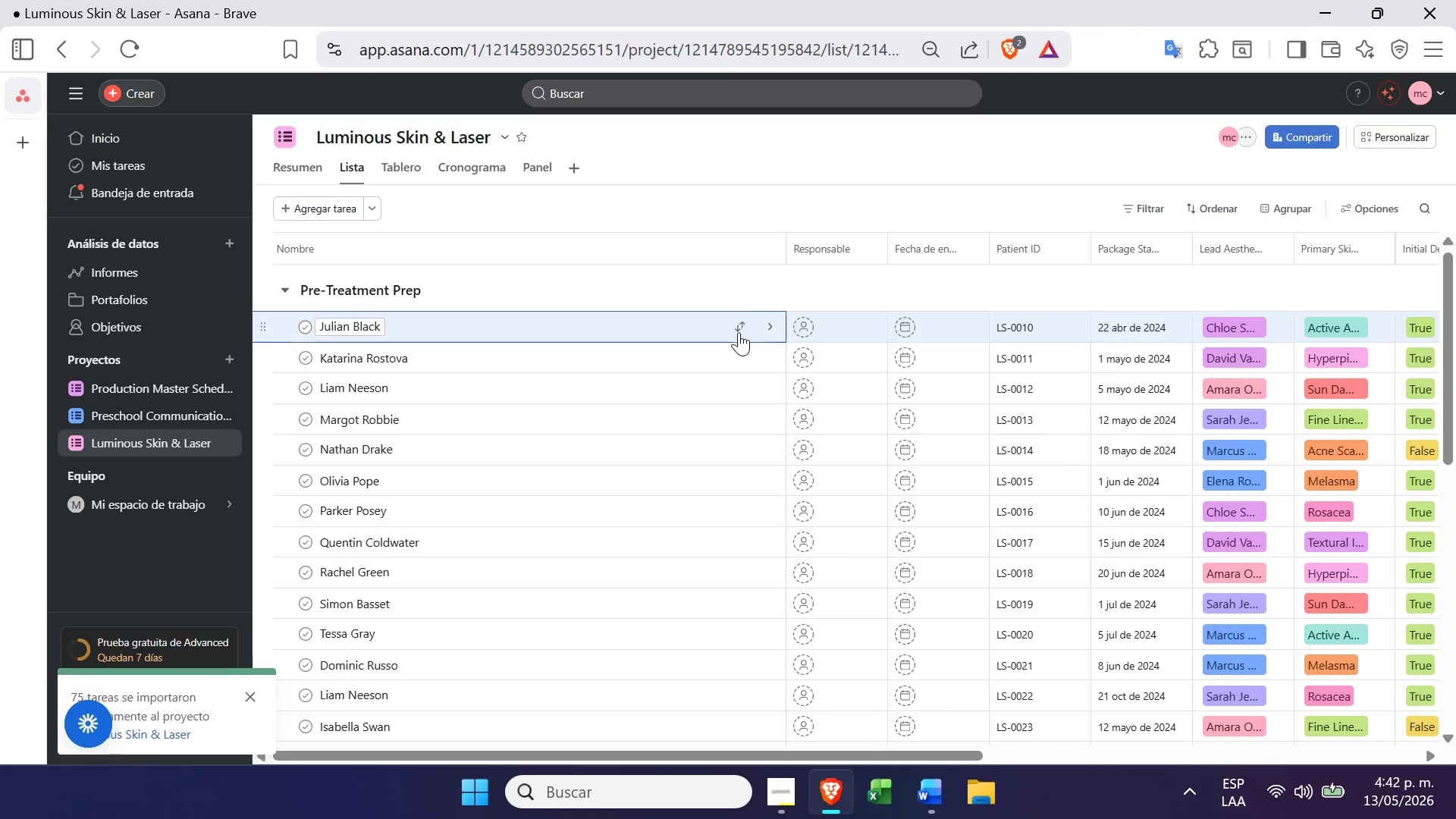 
left_click([739, 327])
 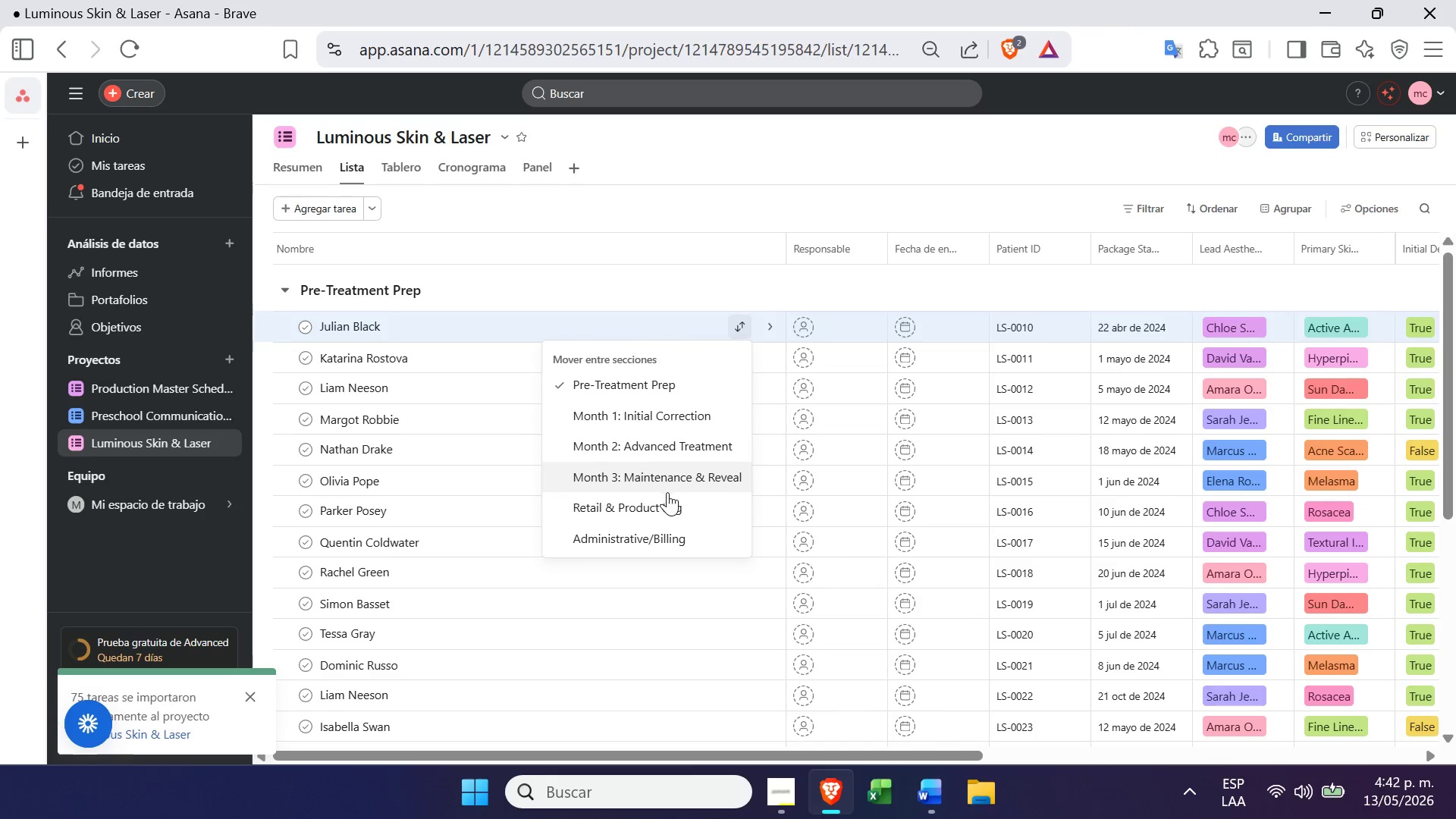 
left_click([666, 495])
 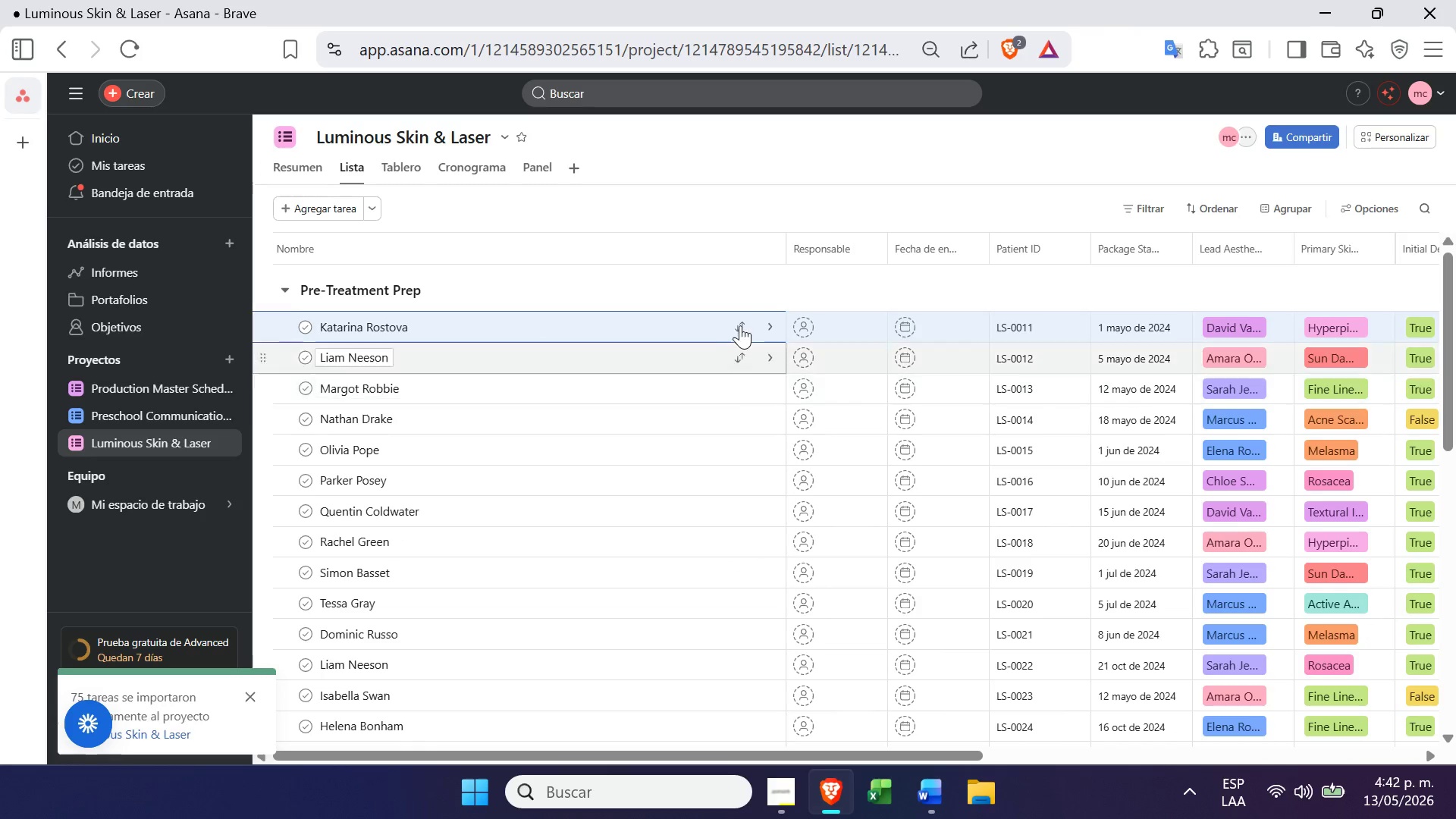 
left_click([741, 319])
 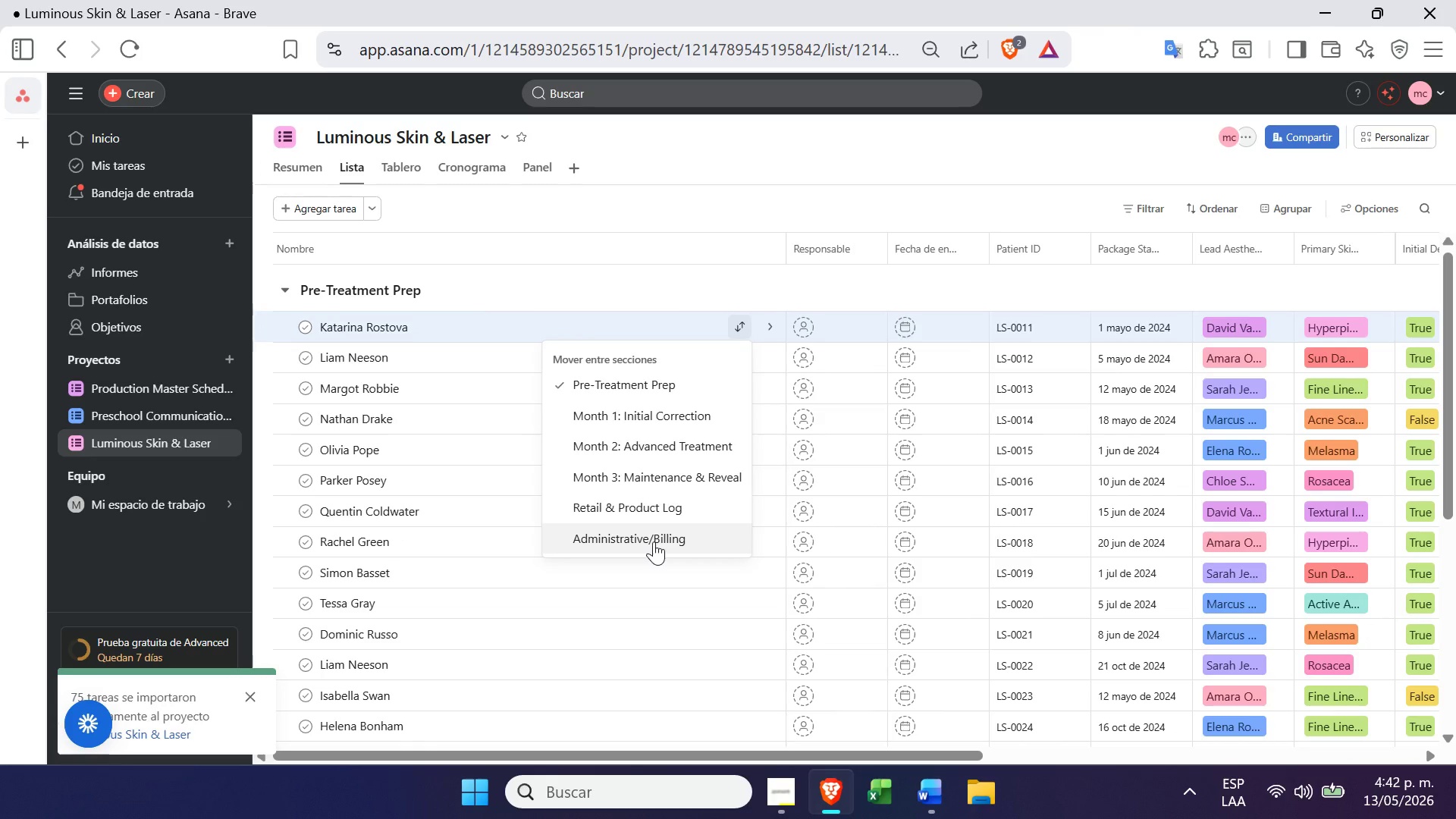 
left_click([654, 541])
 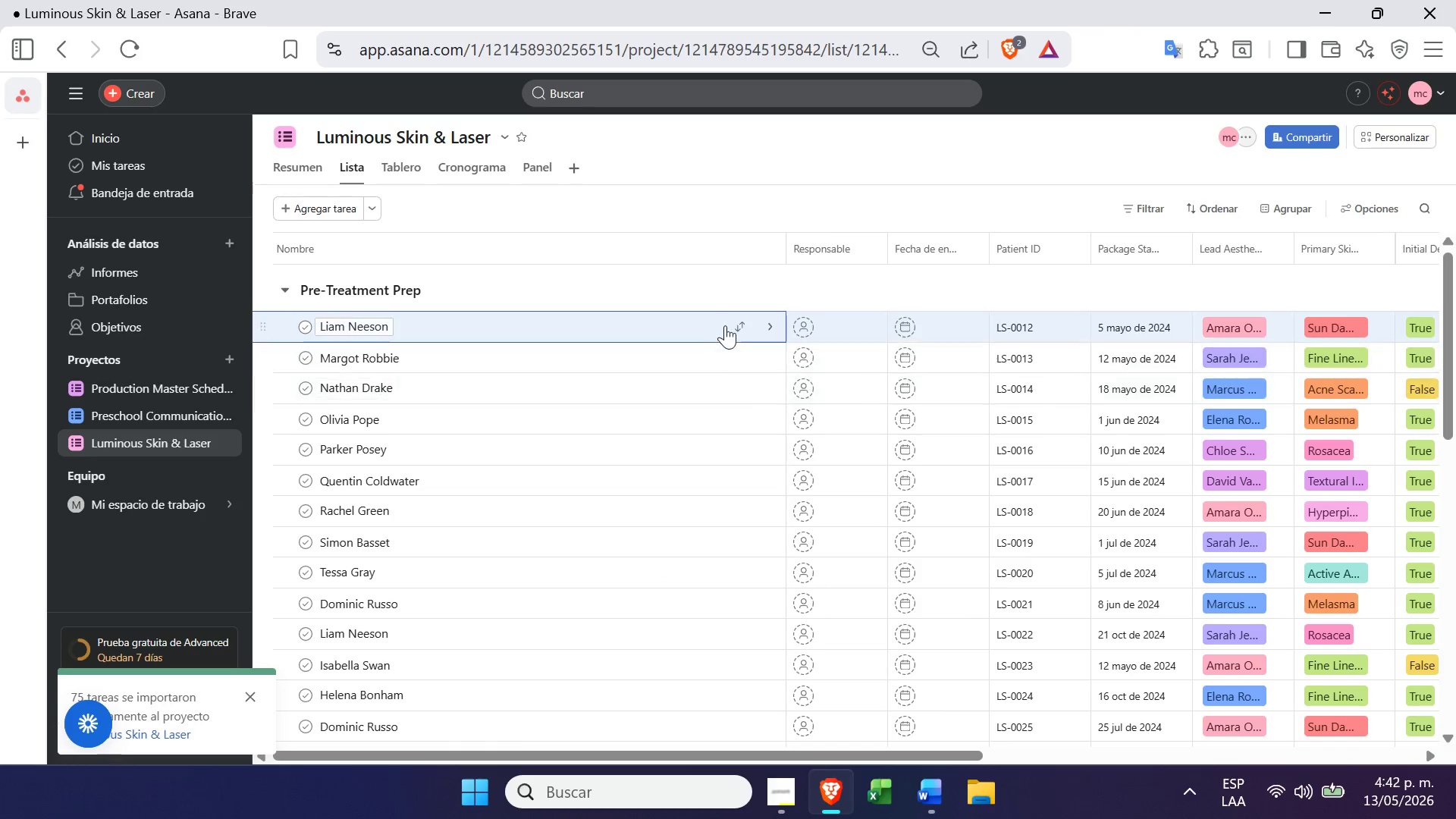 
left_click([742, 323])
 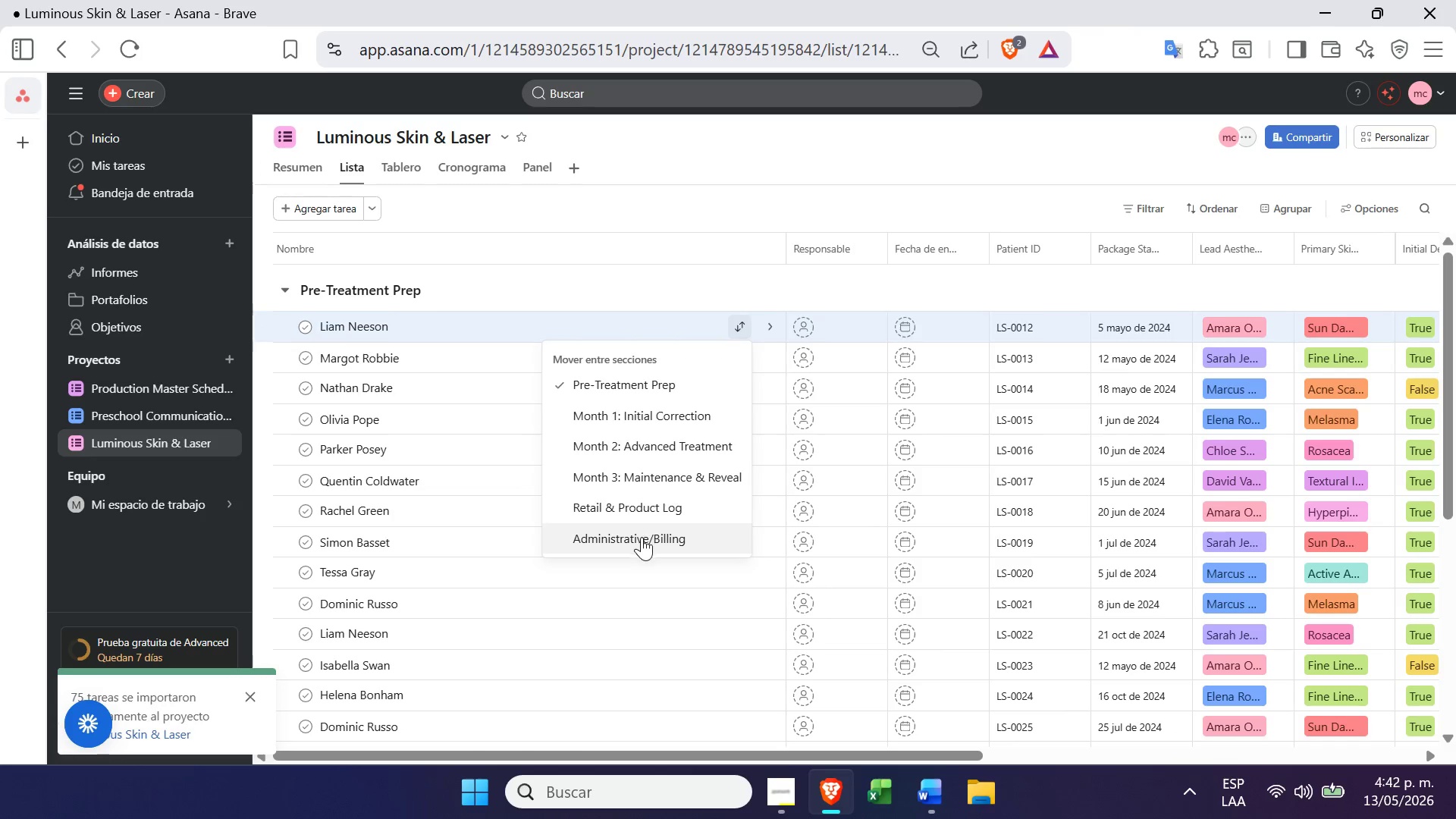 
left_click([642, 537])
 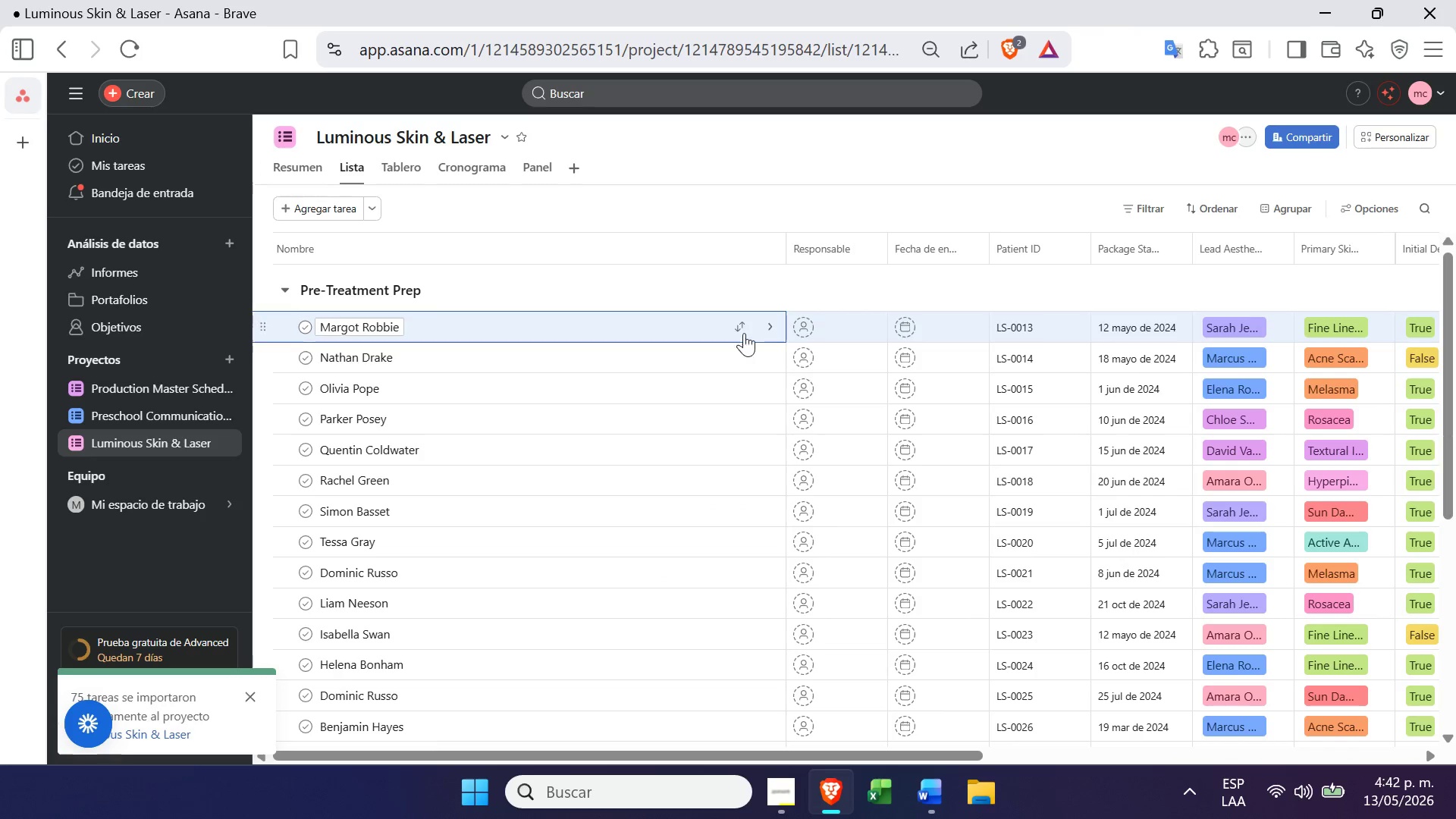 
left_click([745, 325])
 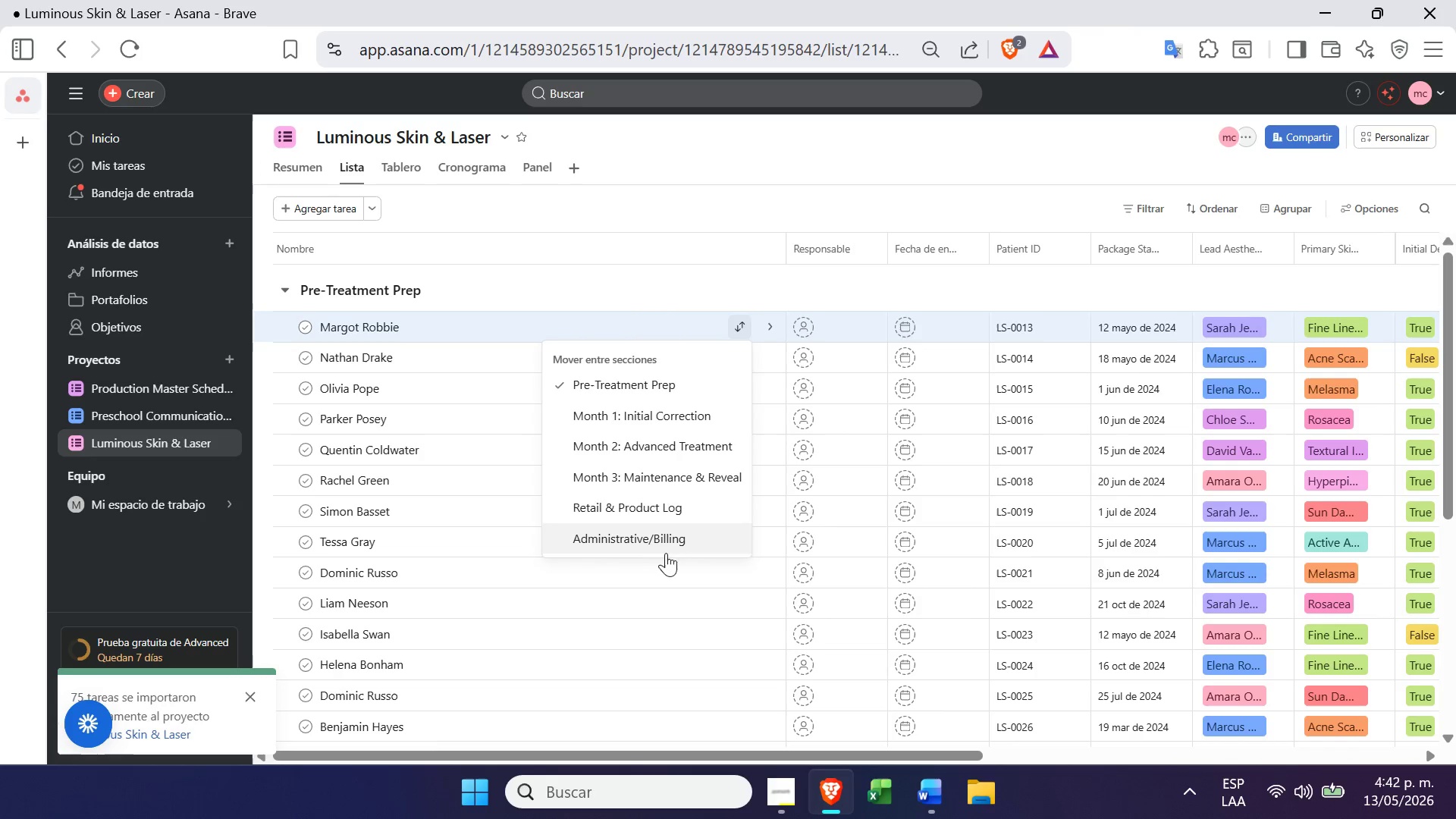 
left_click([683, 539])
 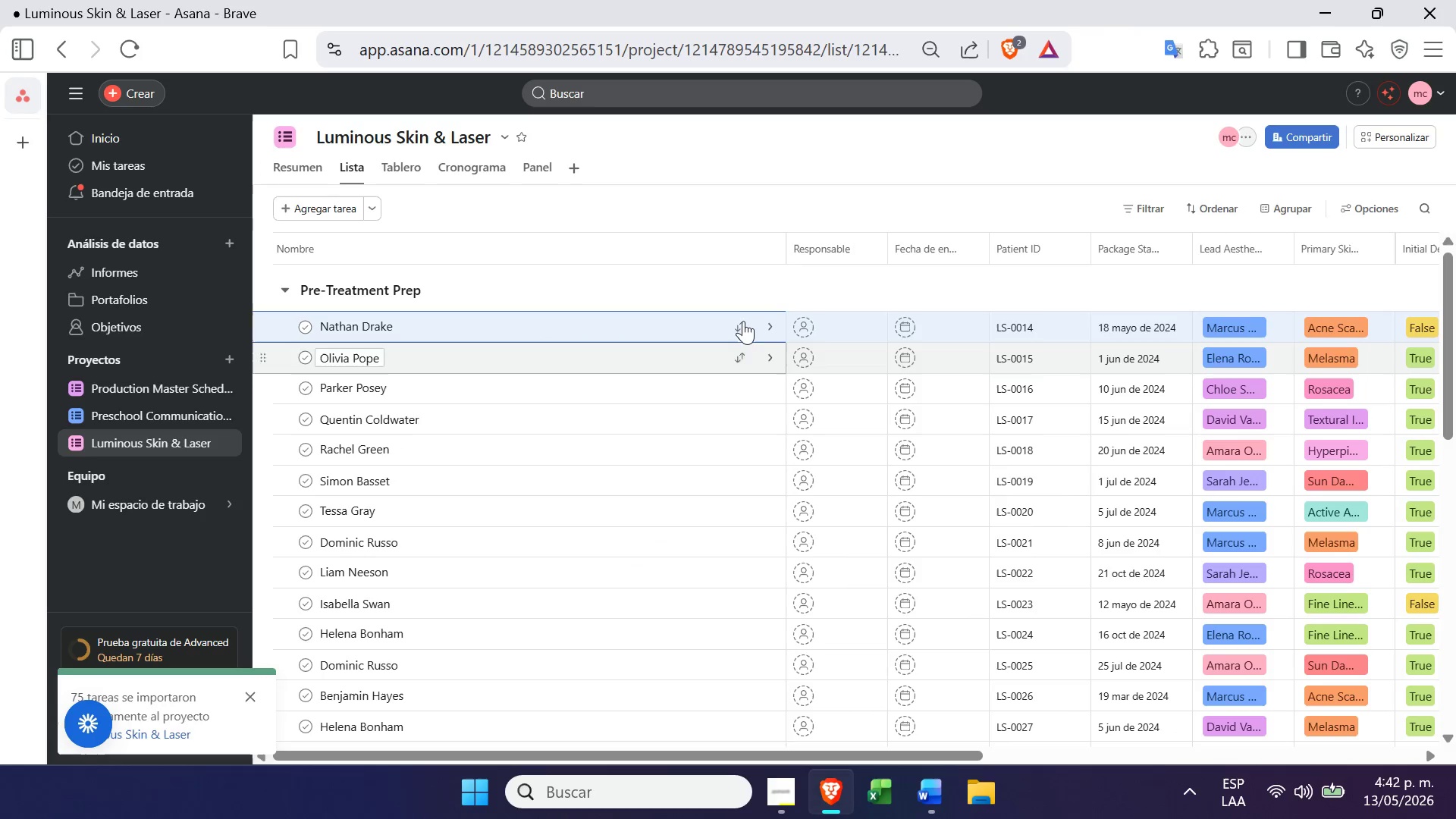 
left_click([743, 320])
 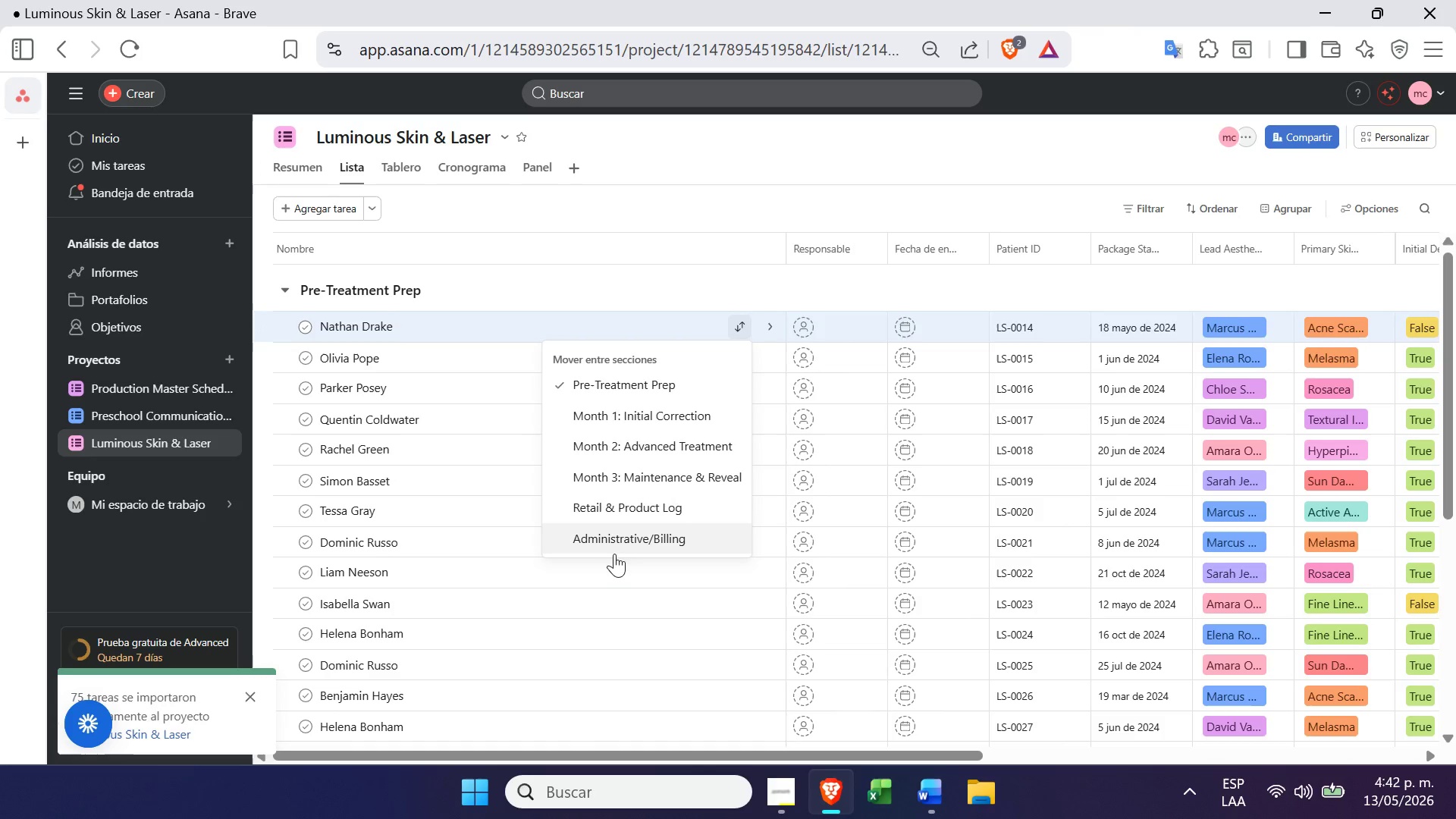 
left_click([627, 538])
 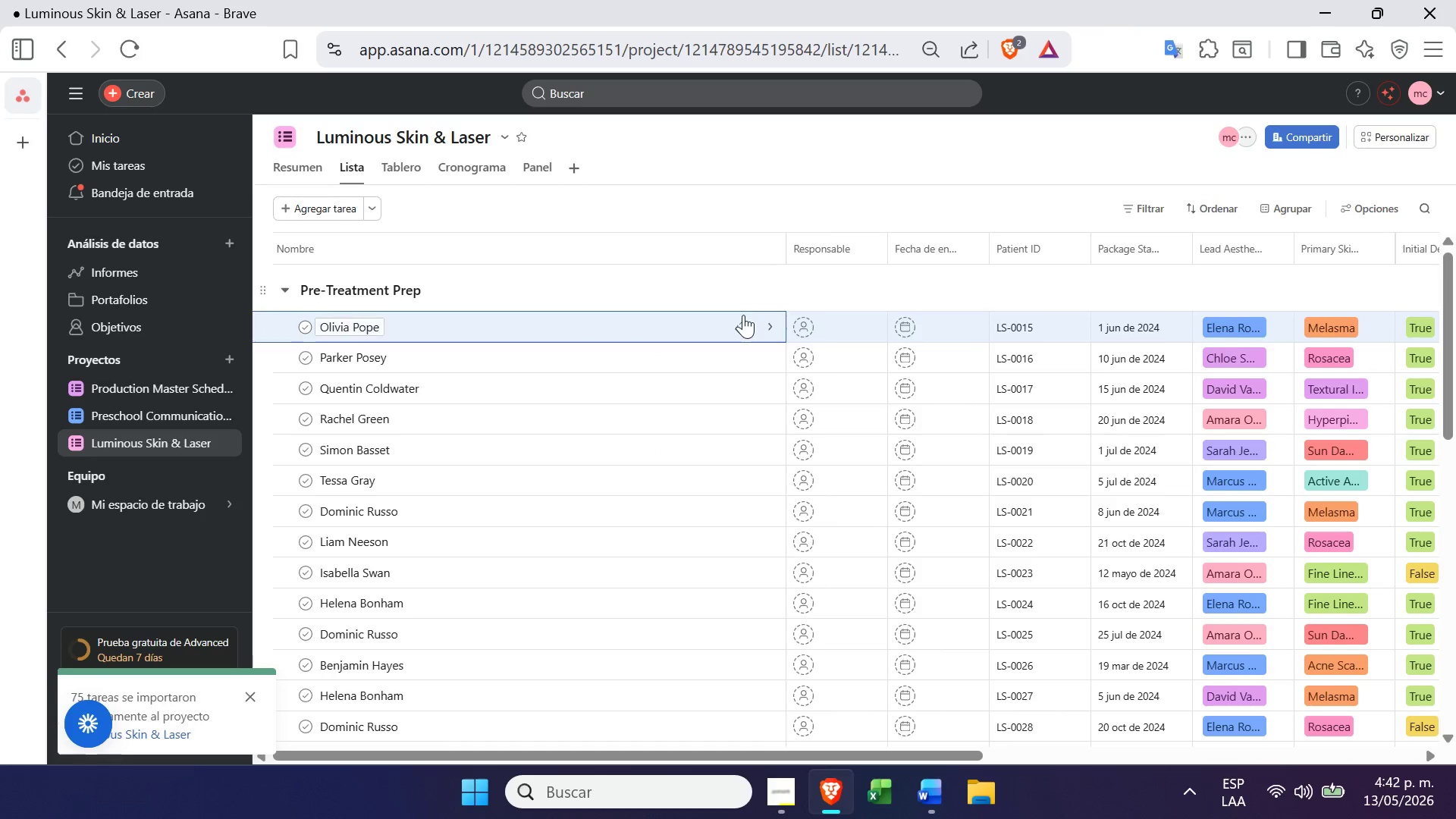 
left_click([742, 316])
 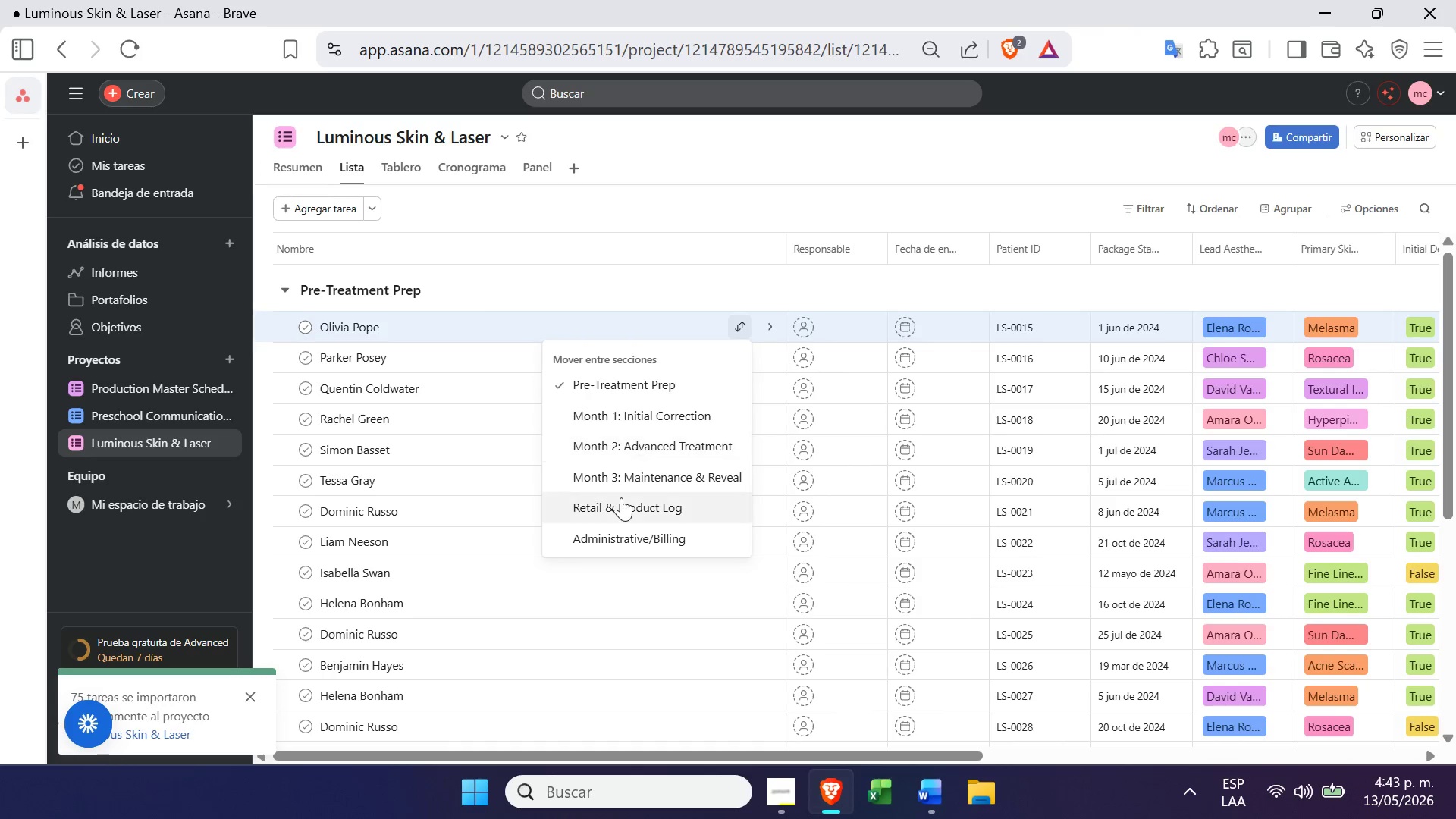 
left_click([620, 498])
 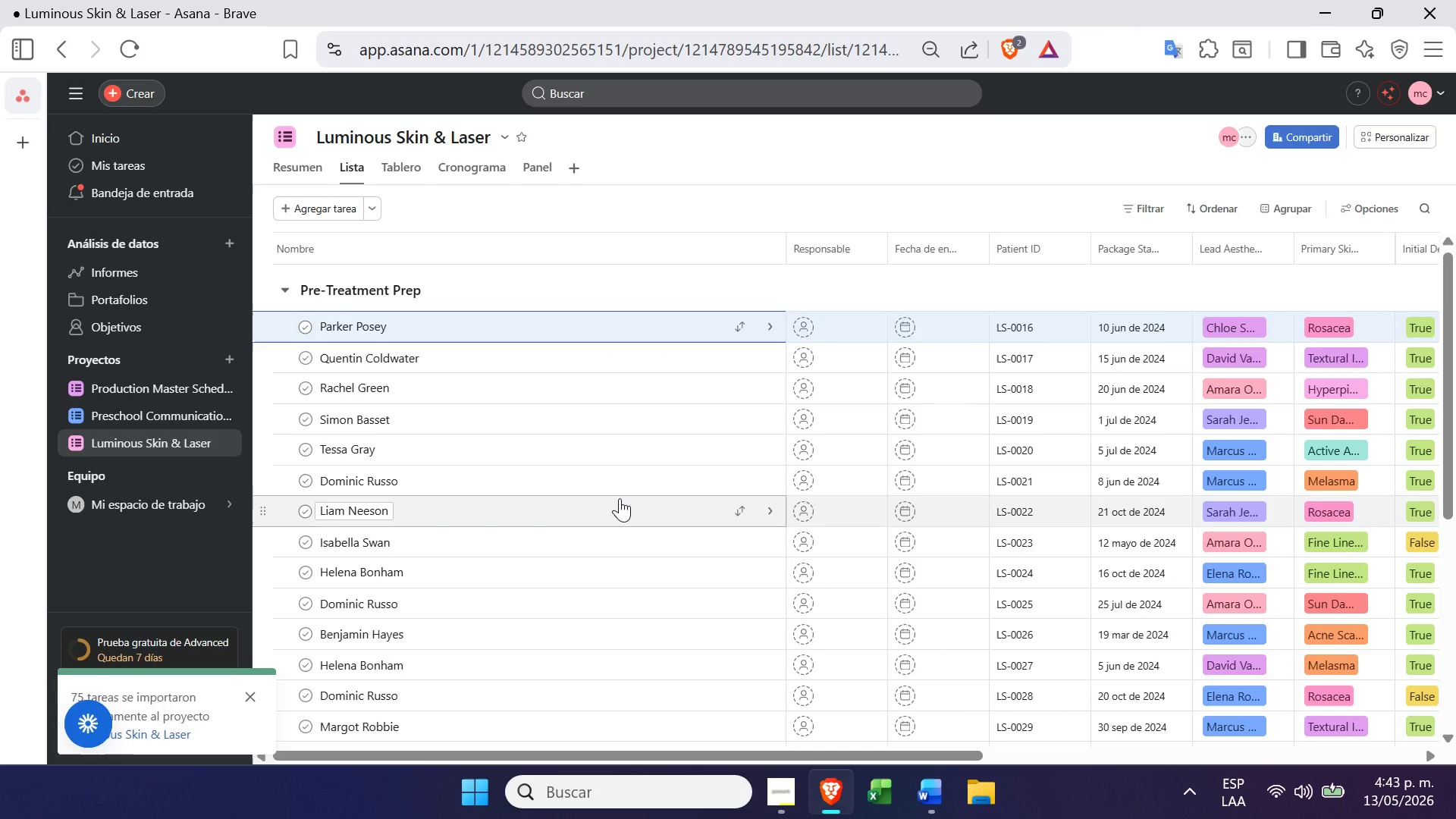 
wait(22.61)
 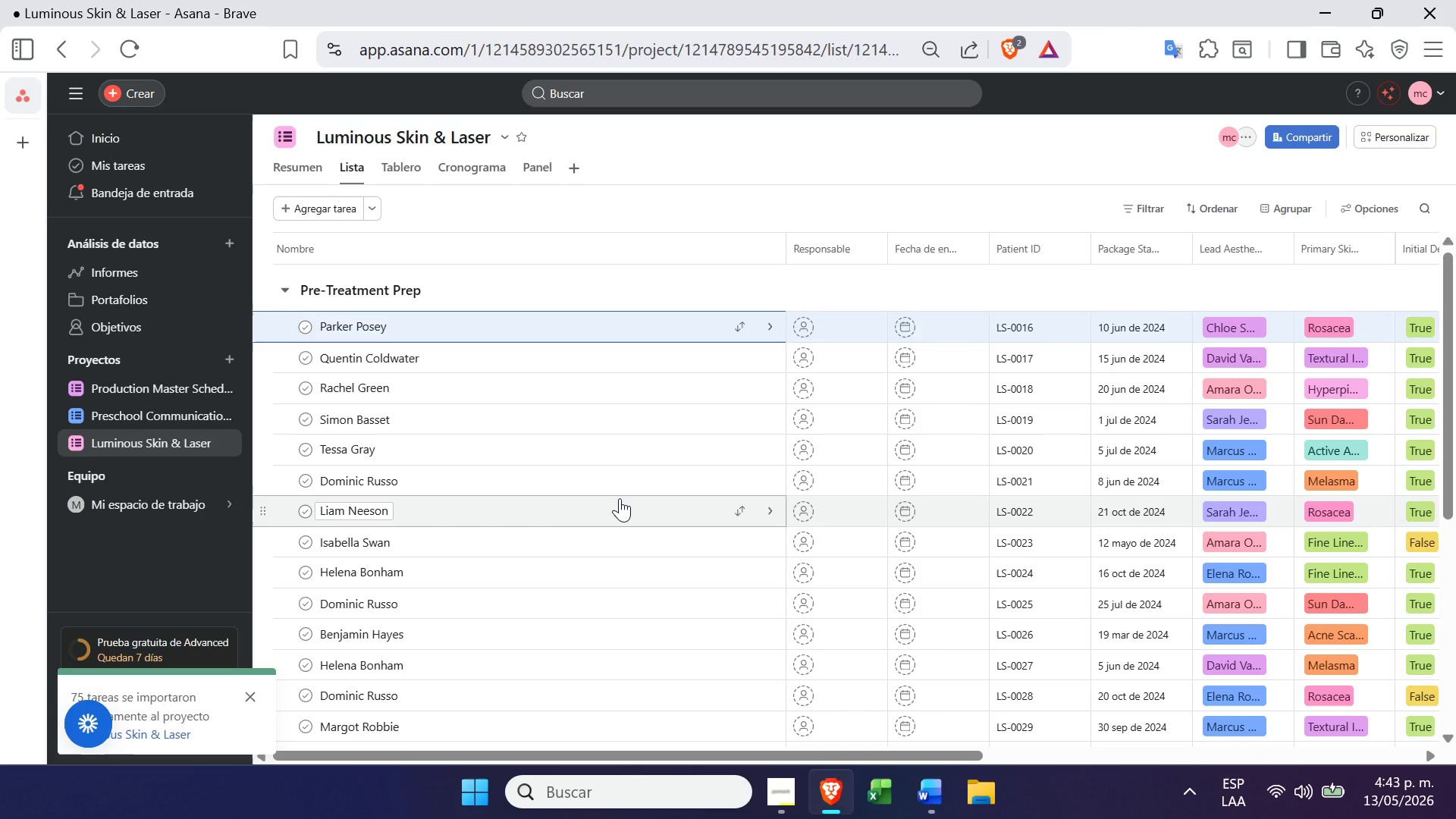 
left_click([406, 166])
 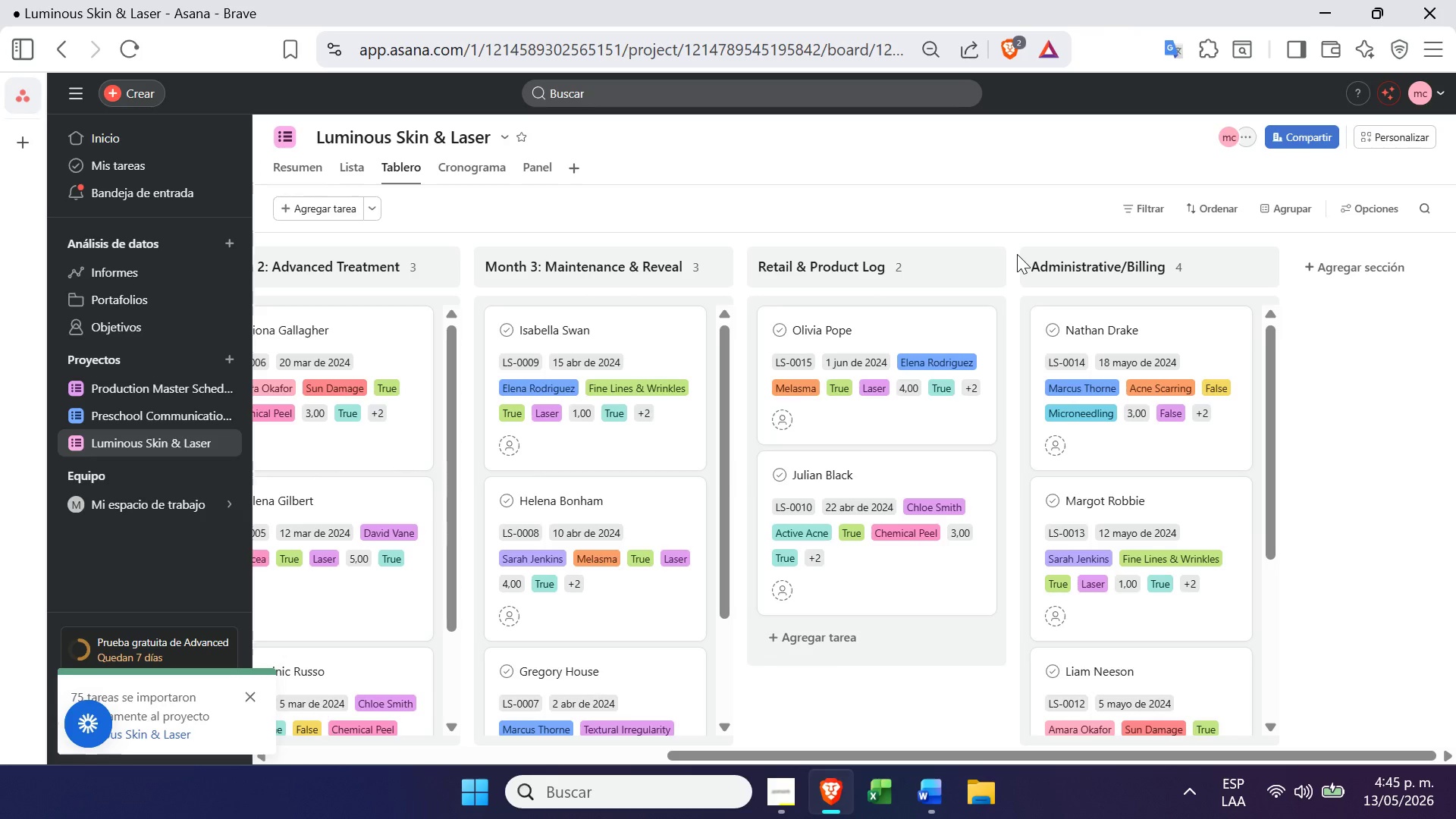 
wait(110.55)
 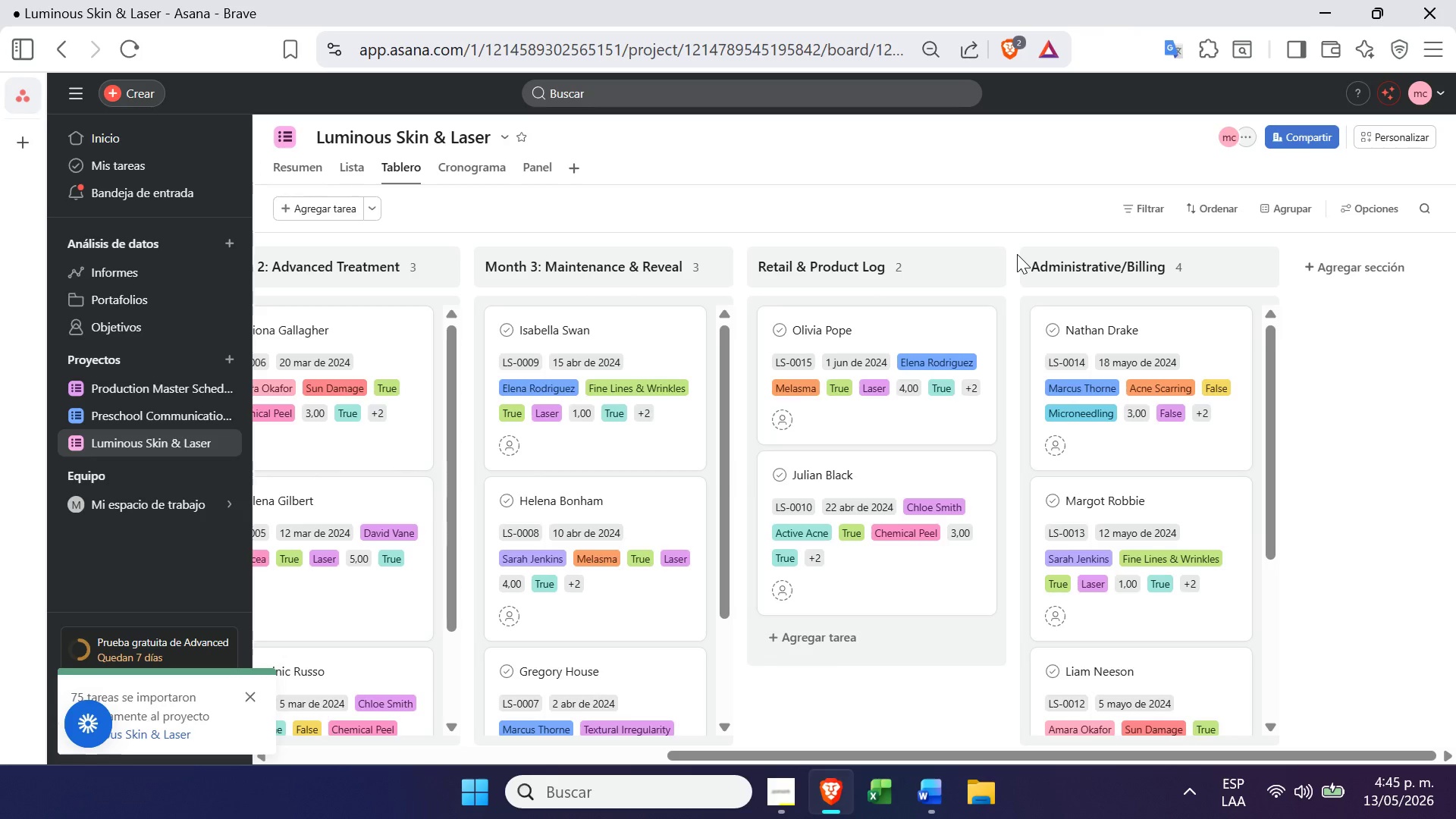 
left_click([697, 165])
 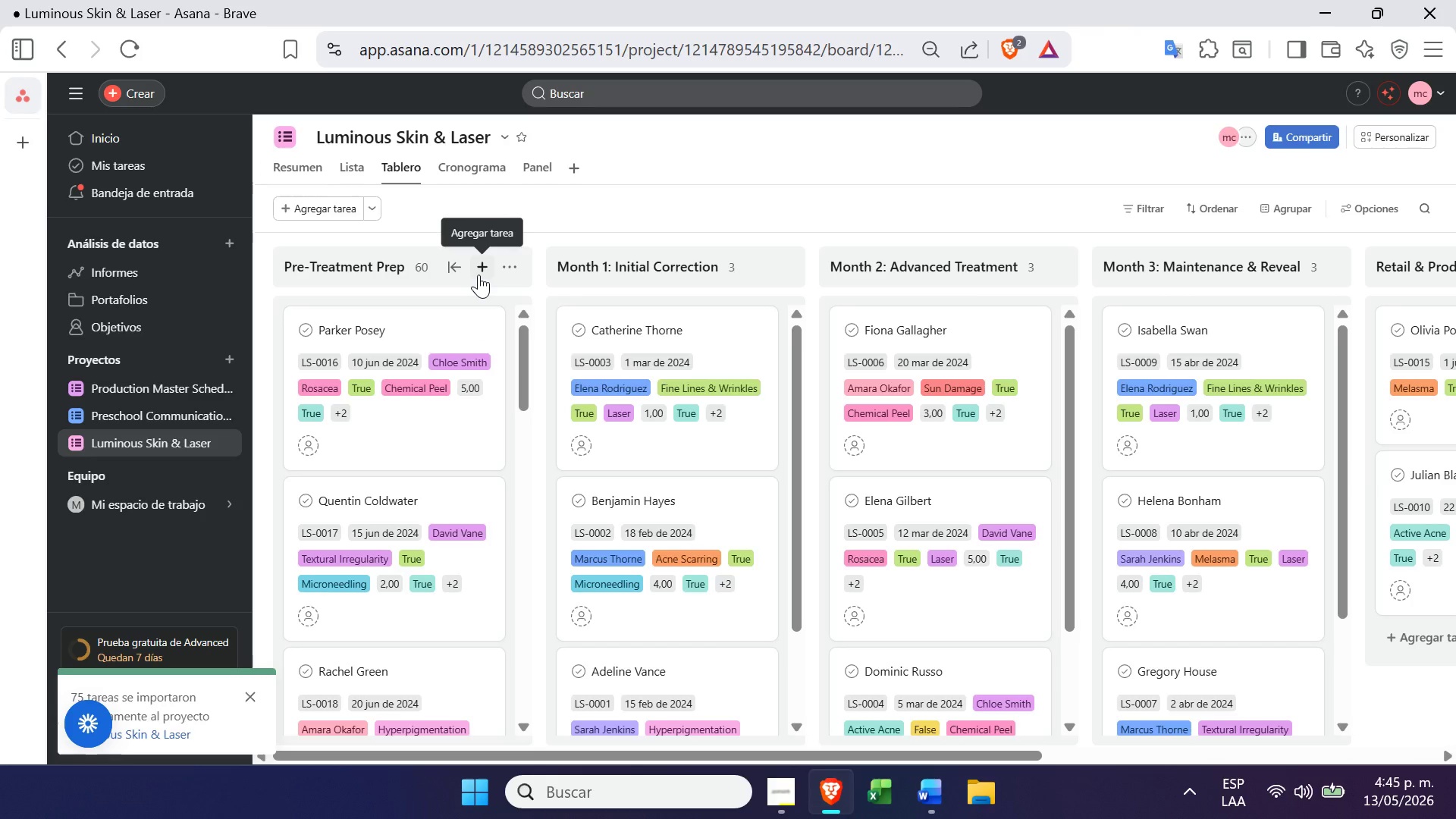 
wait(46.31)
 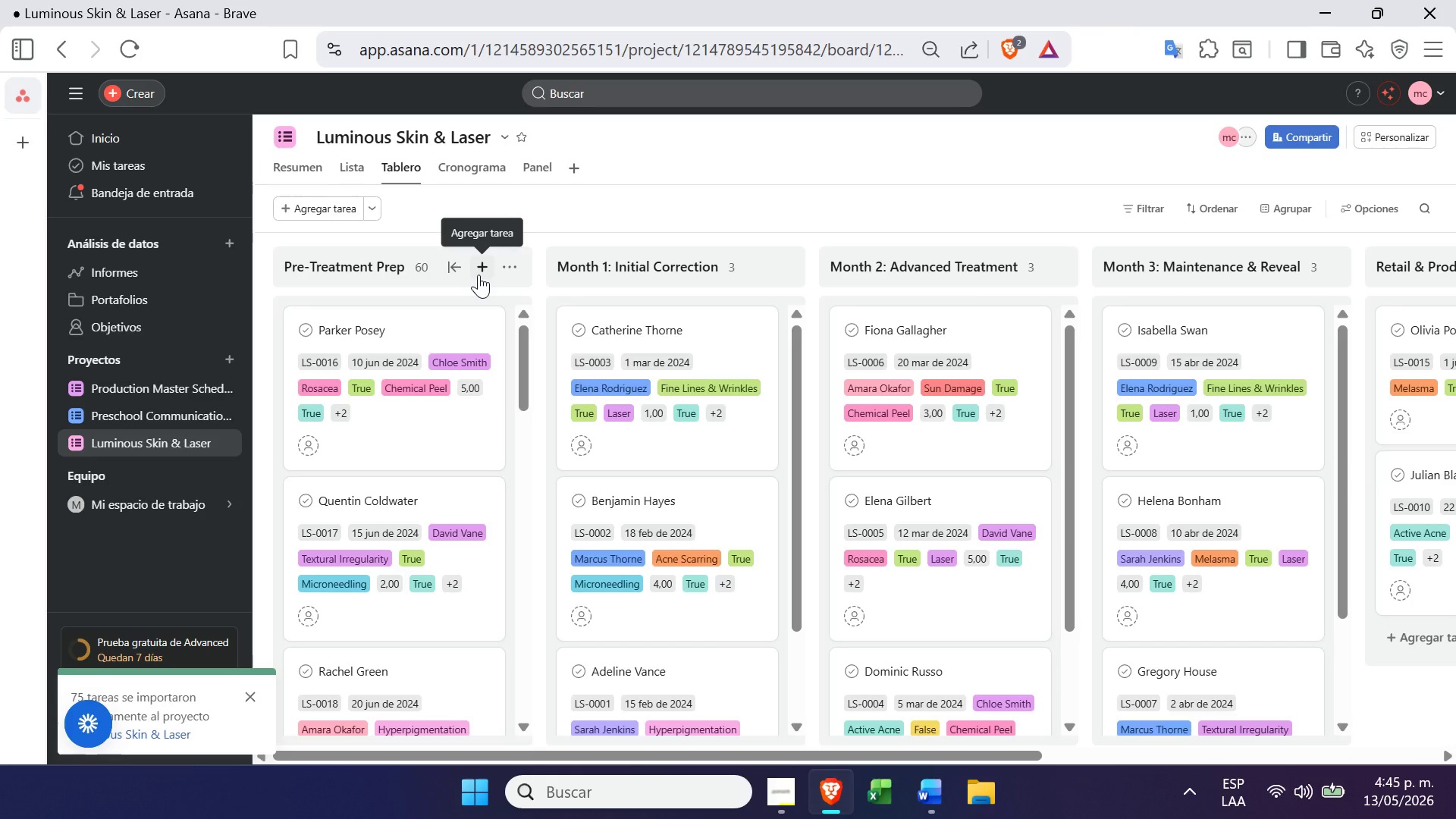 
left_click([773, 816])